 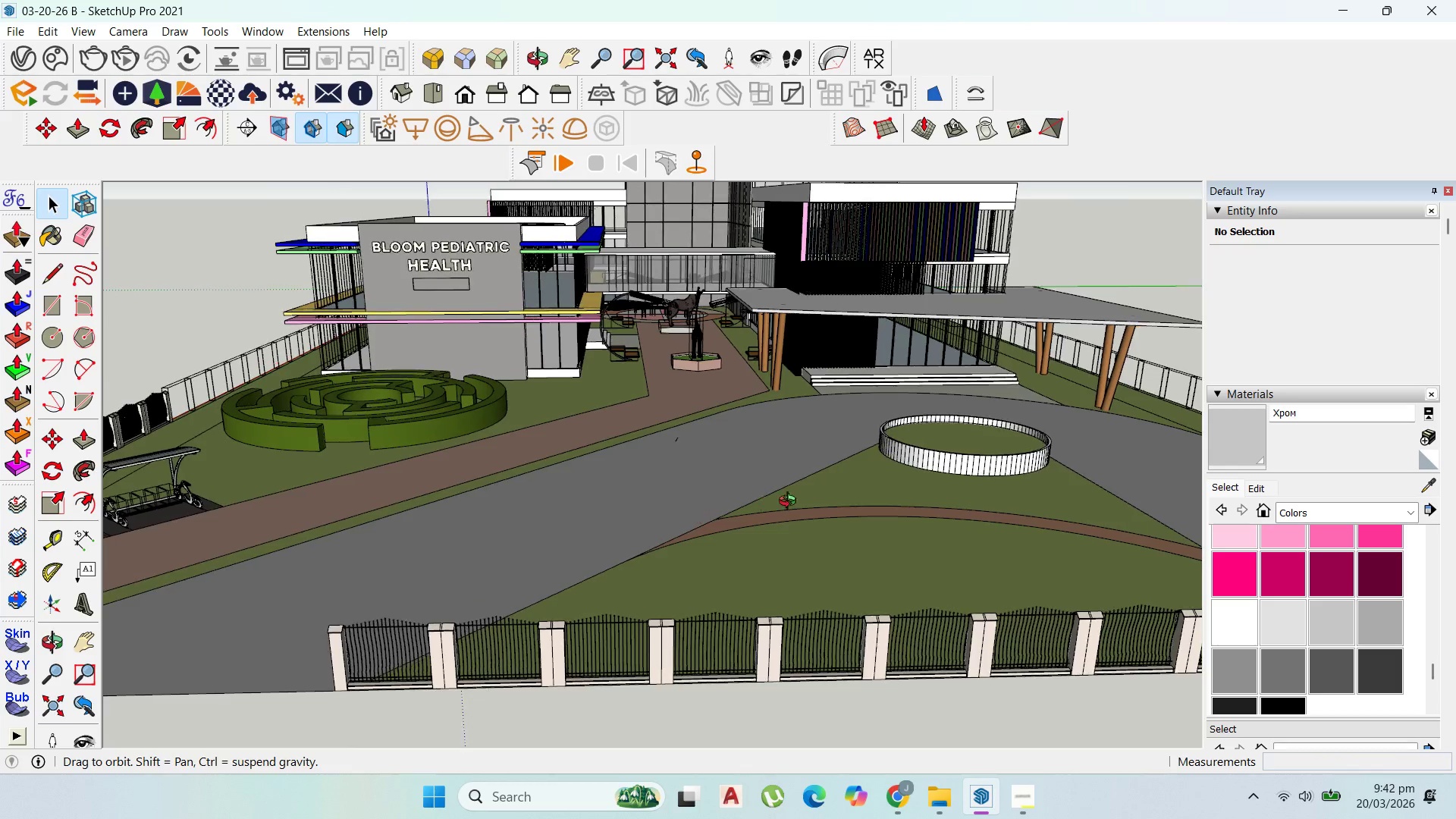 
scroll: coordinate [843, 375], scroll_direction: up, amount: 4.0
 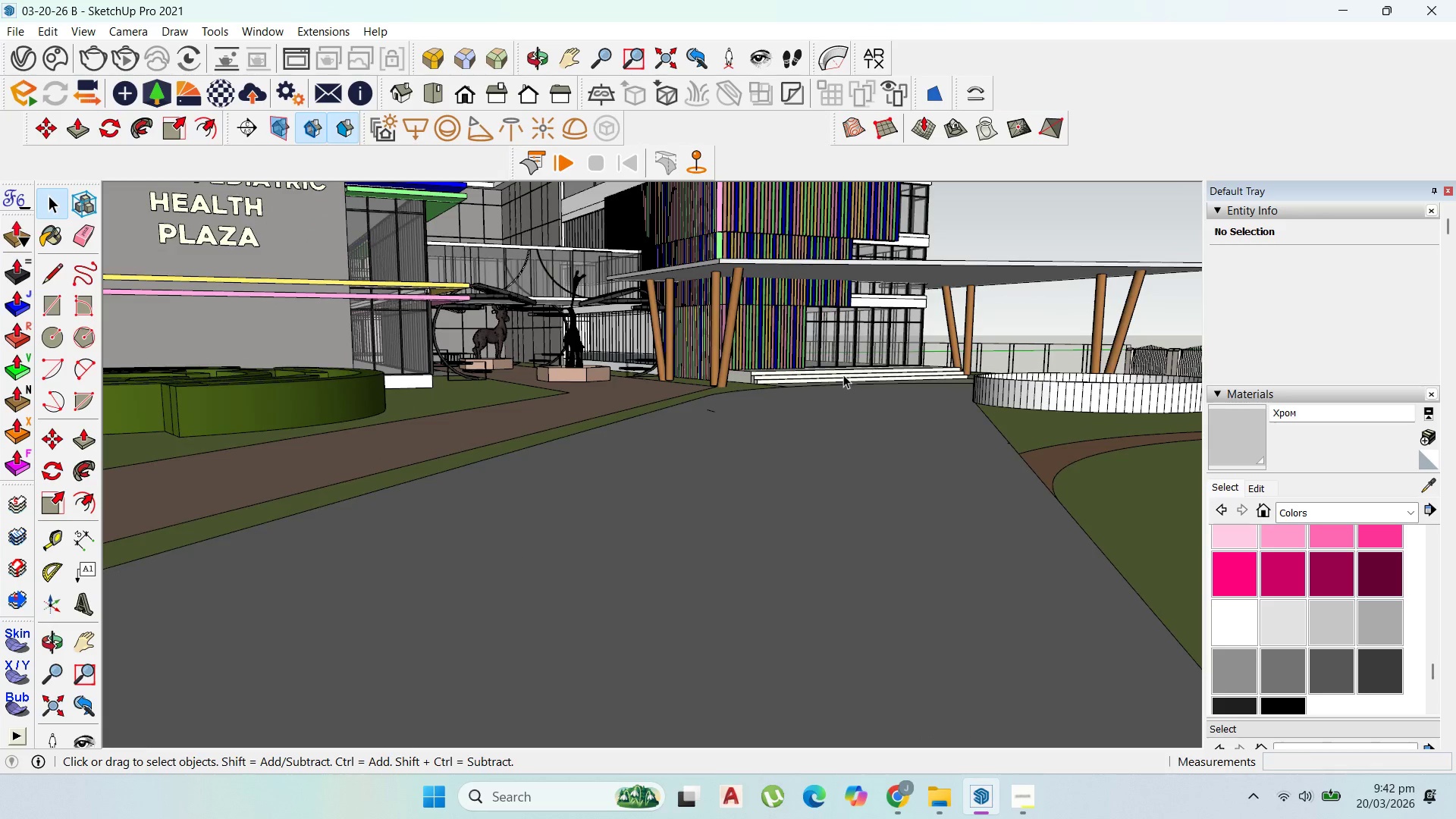 
scroll: coordinate [844, 375], scroll_direction: down, amount: 4.0
 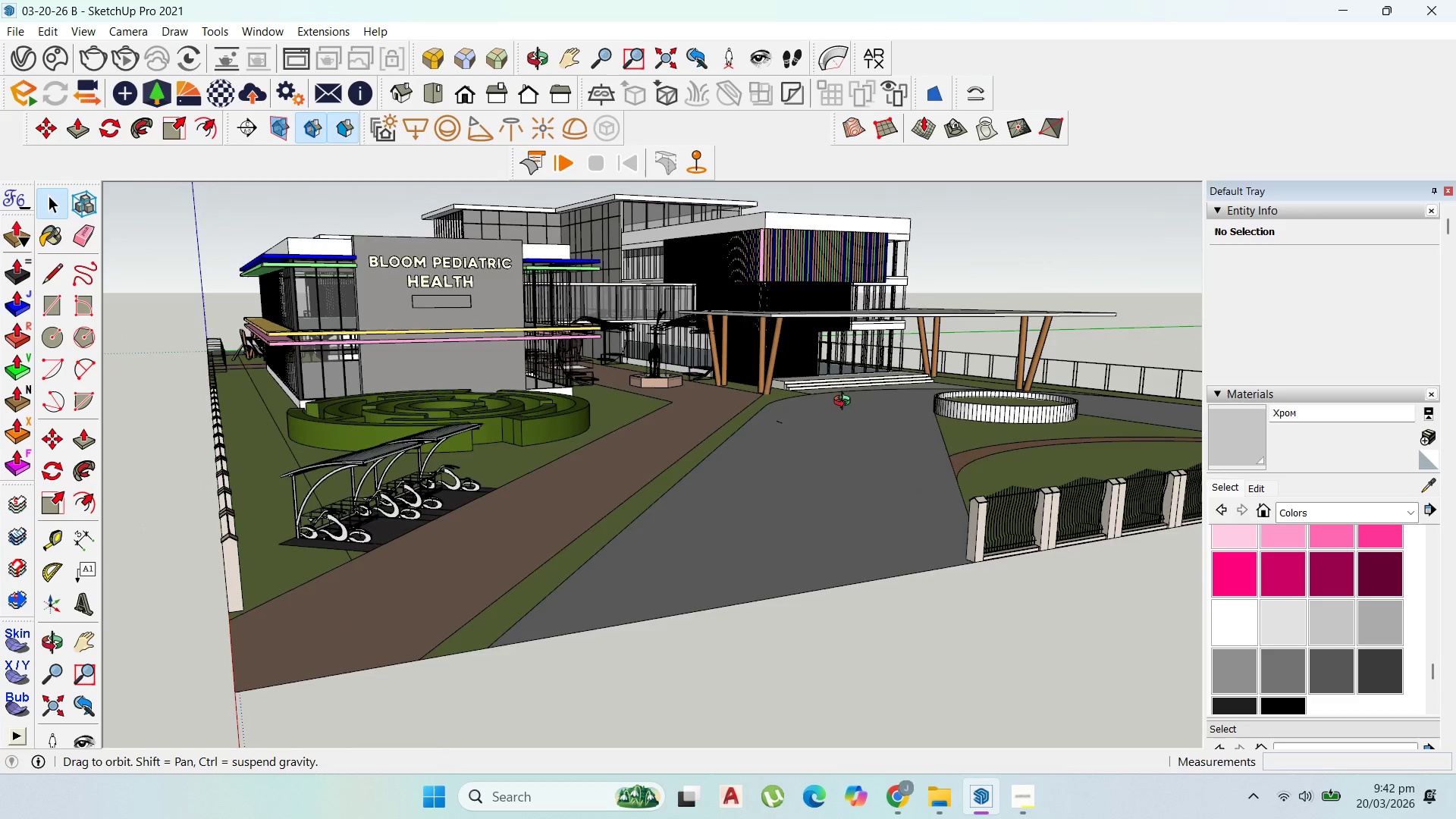 
scroll: coordinate [759, 420], scroll_direction: up, amount: 1.0
 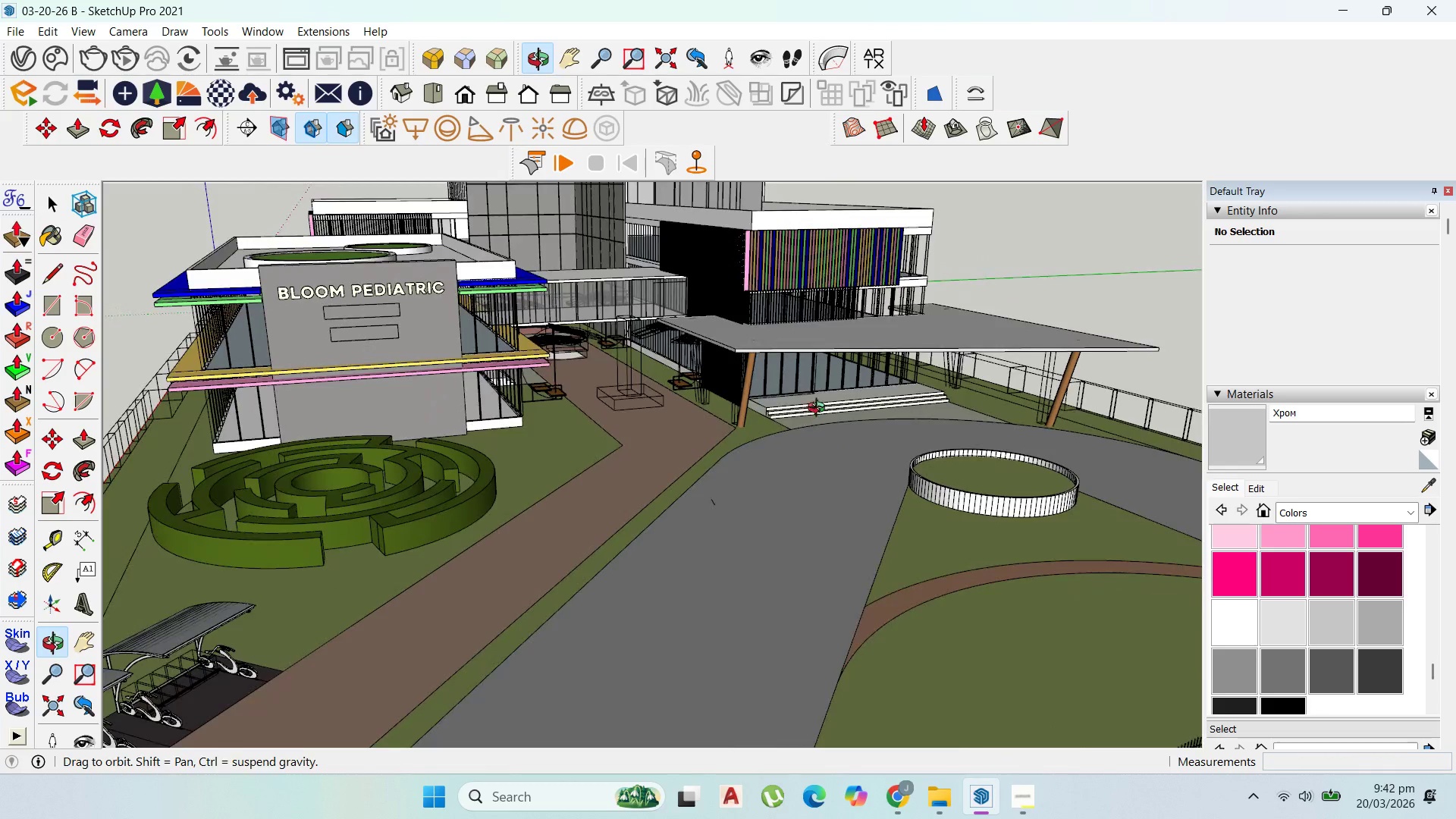 
scroll: coordinate [770, 517], scroll_direction: none, amount: 0.0
 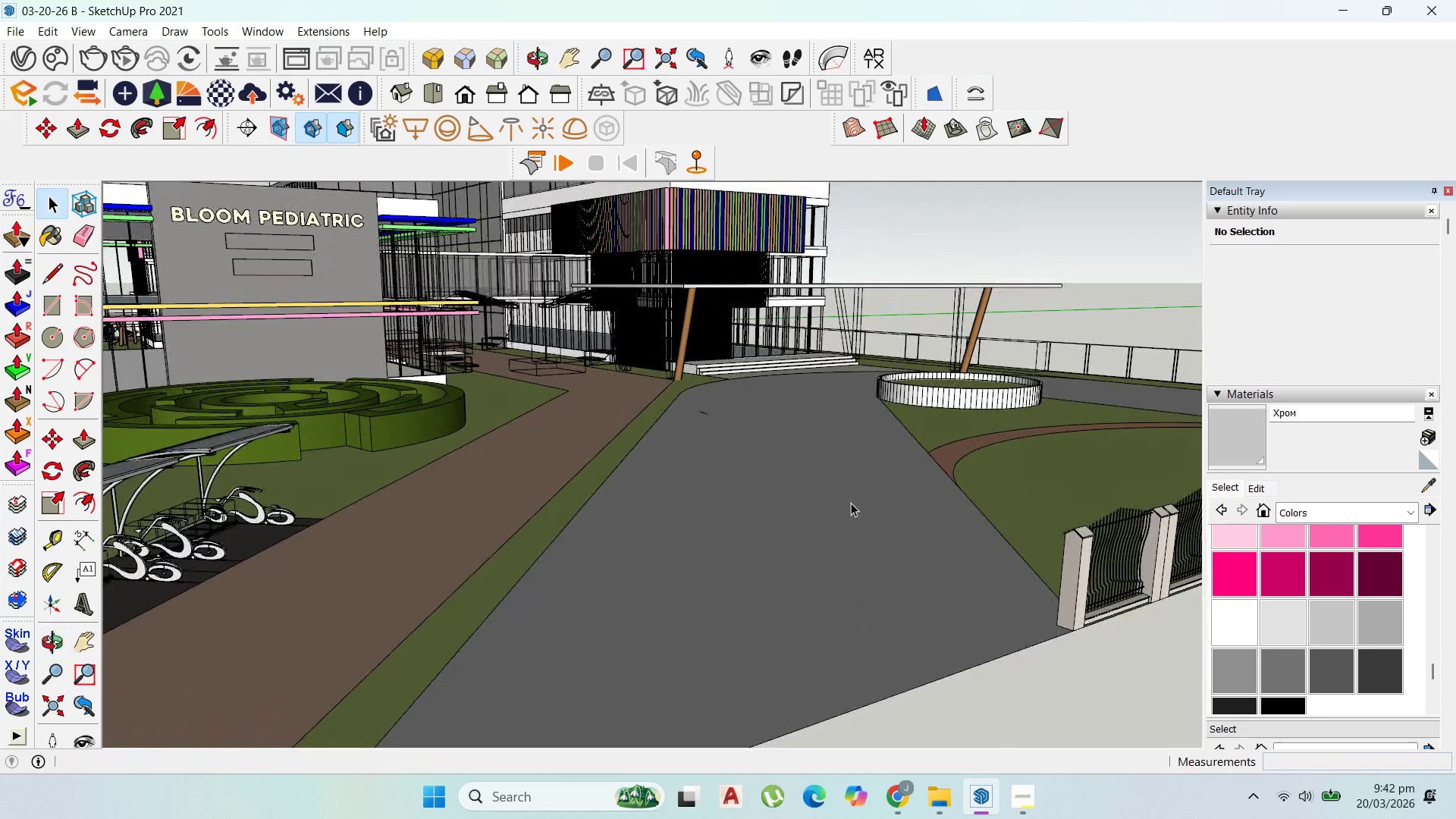 
scroll: coordinate [858, 512], scroll_direction: down, amount: 16.0
 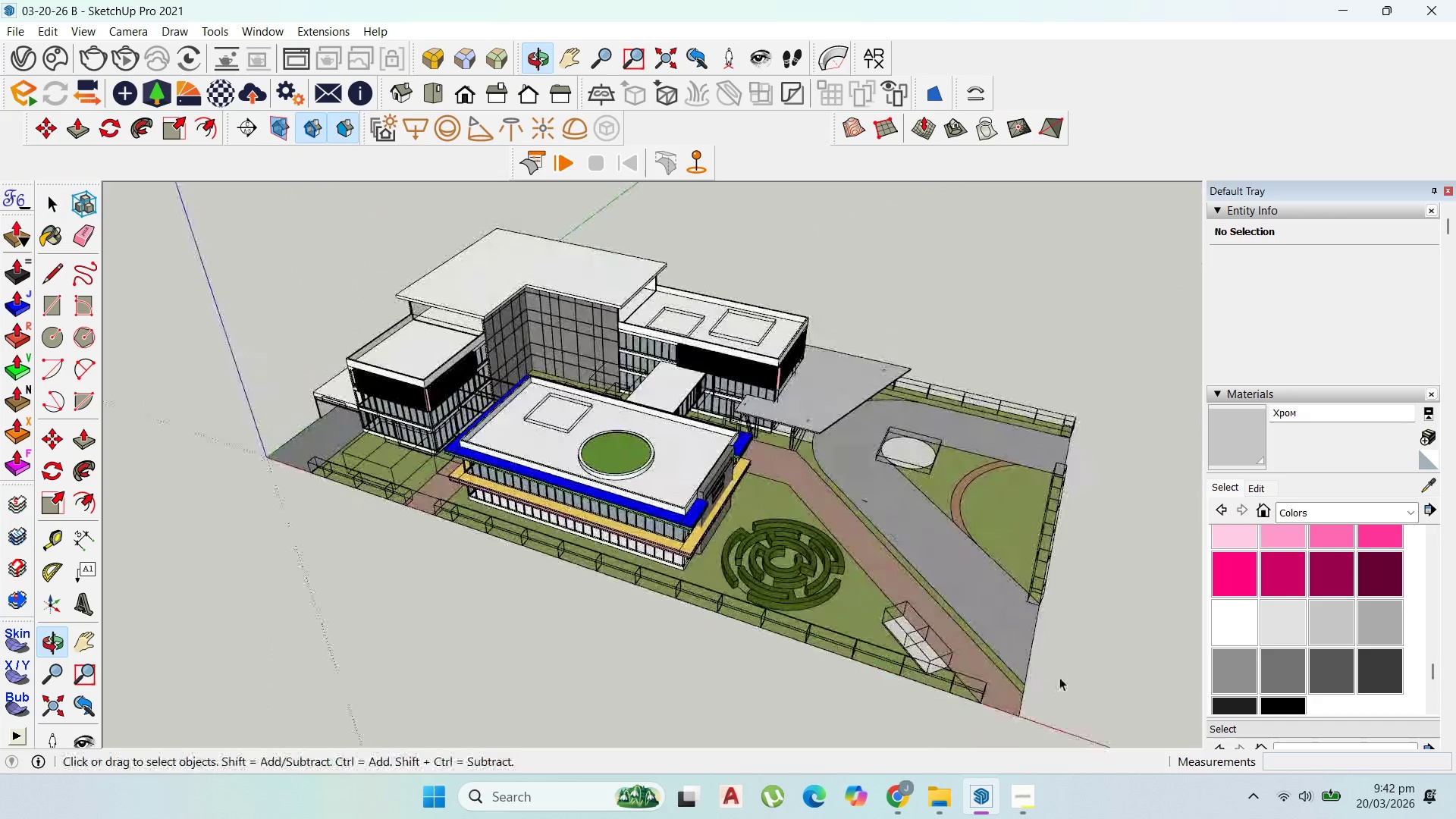 
scroll: coordinate [1018, 688], scroll_direction: up, amount: 7.0
 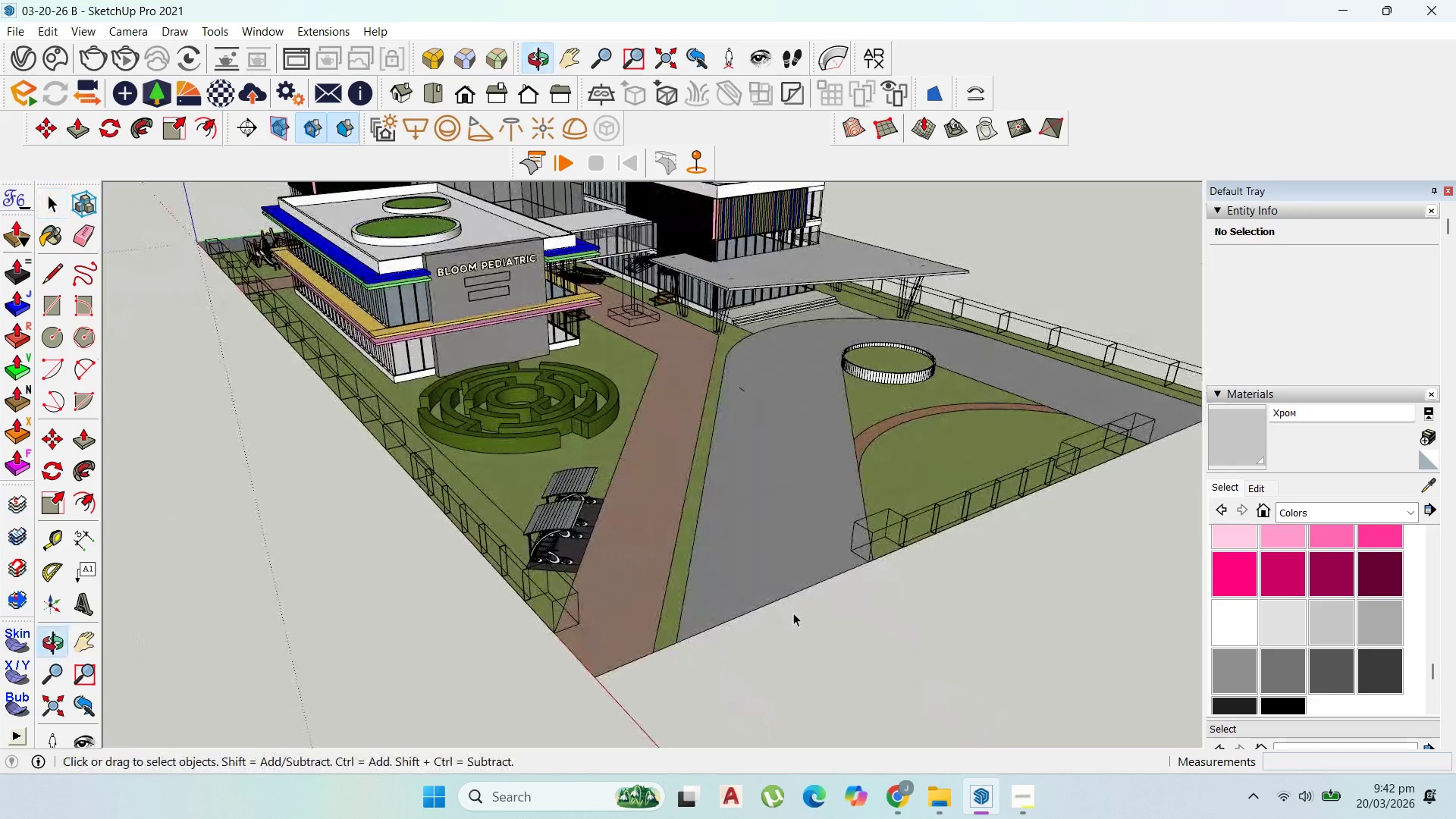 
scroll: coordinate [795, 551], scroll_direction: down, amount: 6.0
 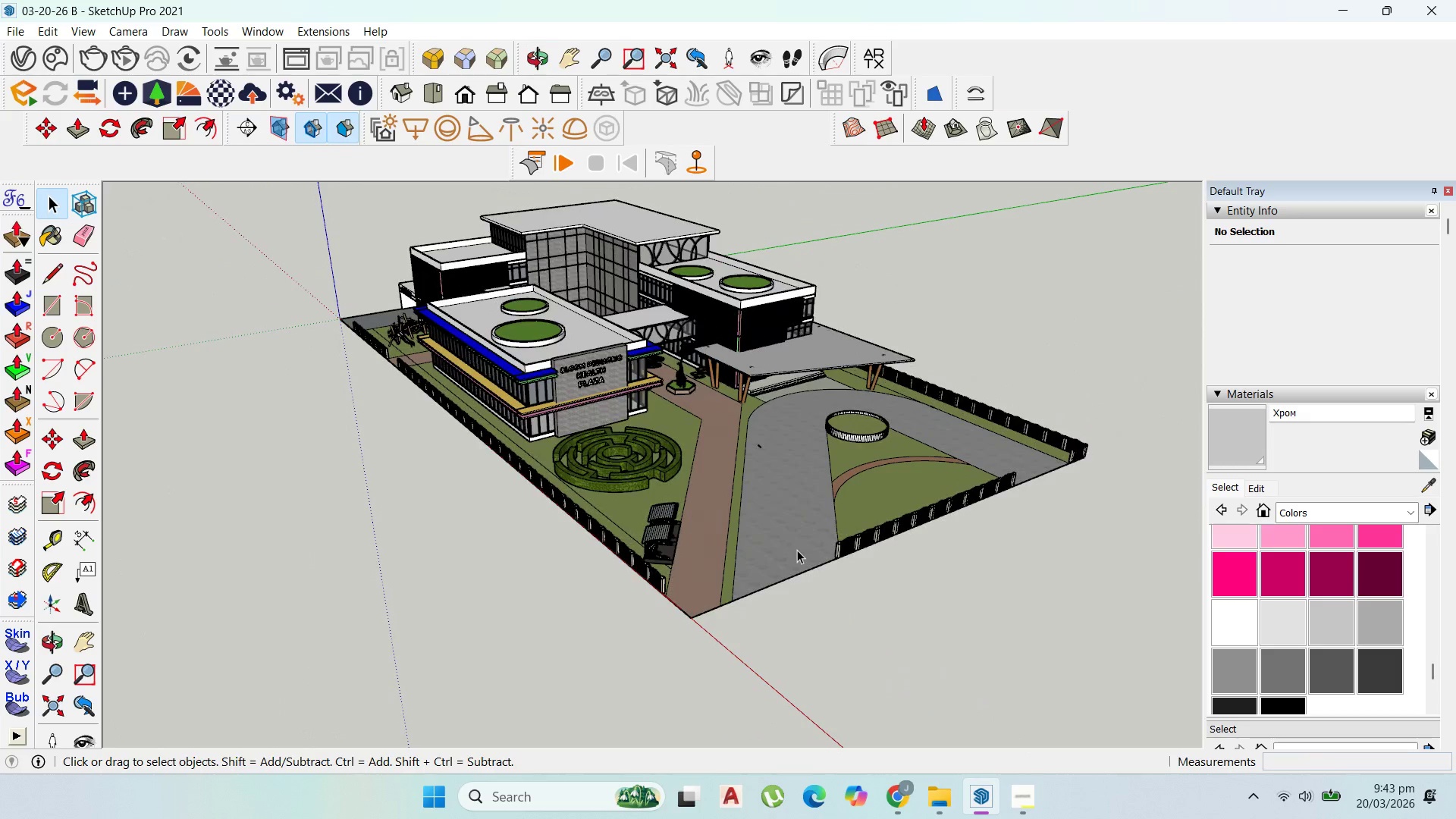 
scroll: coordinate [797, 550], scroll_direction: up, amount: 2.0
 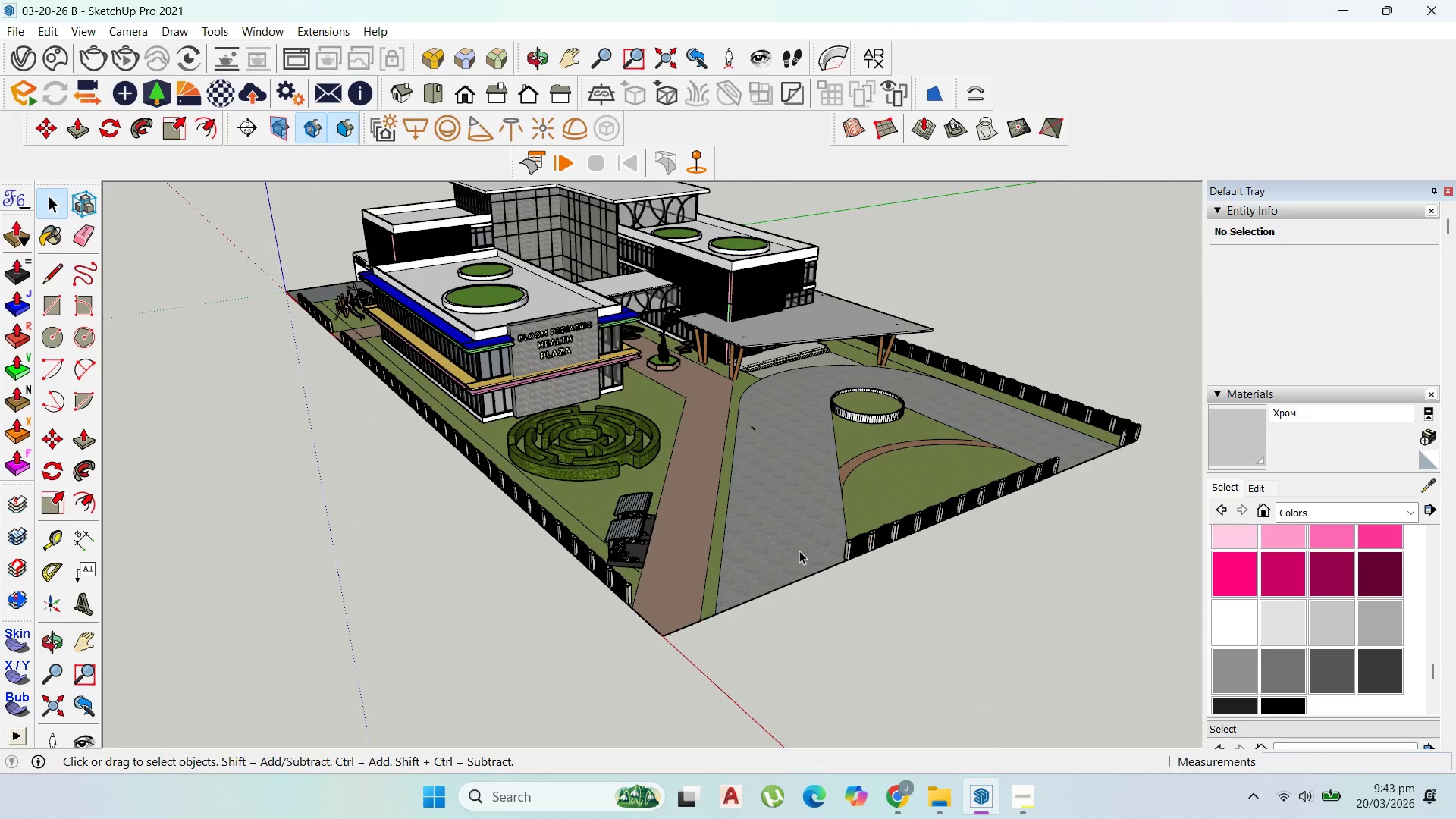 
scroll: coordinate [799, 553], scroll_direction: down, amount: 9.0
 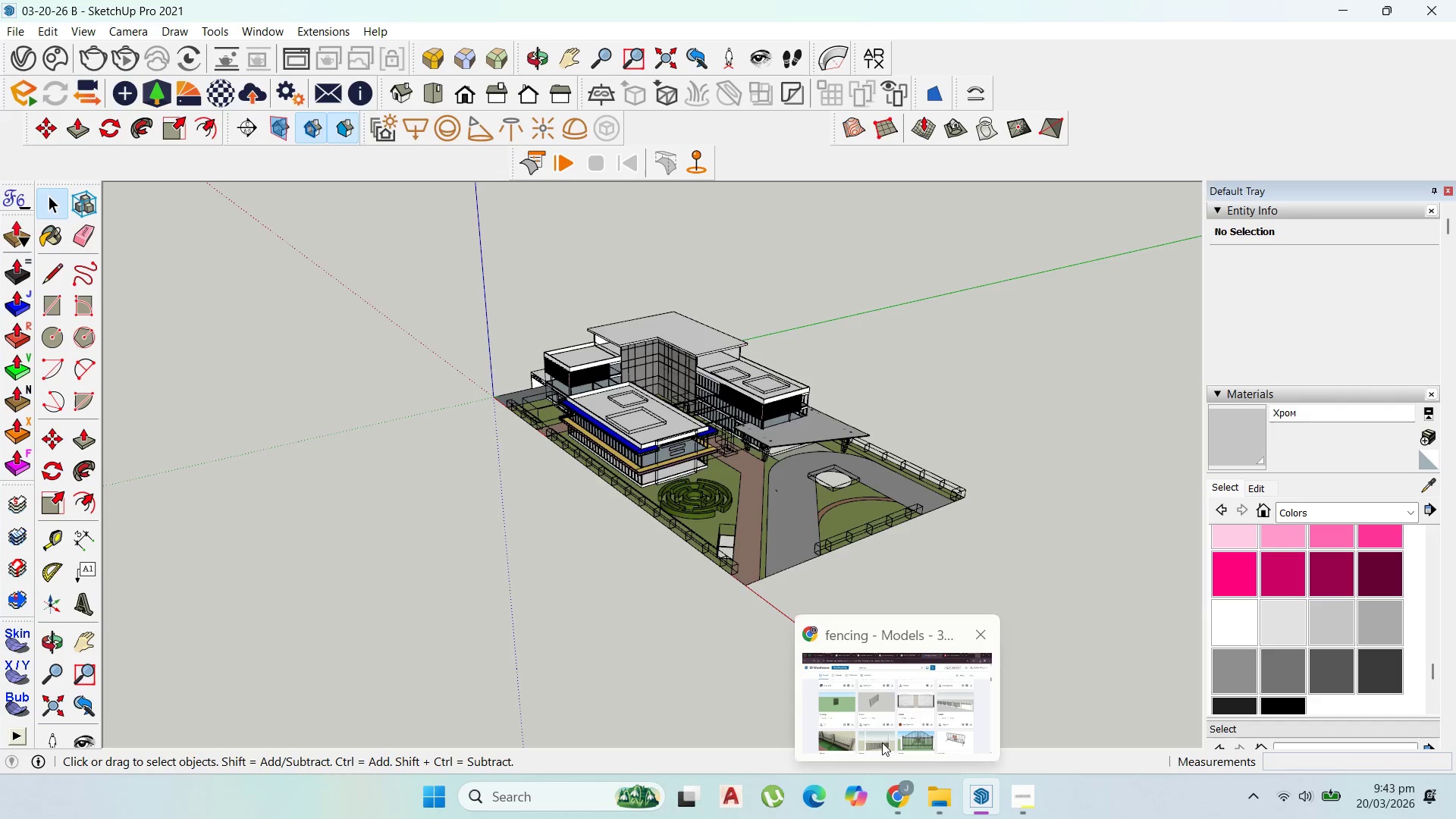 
left_click([882, 714])
 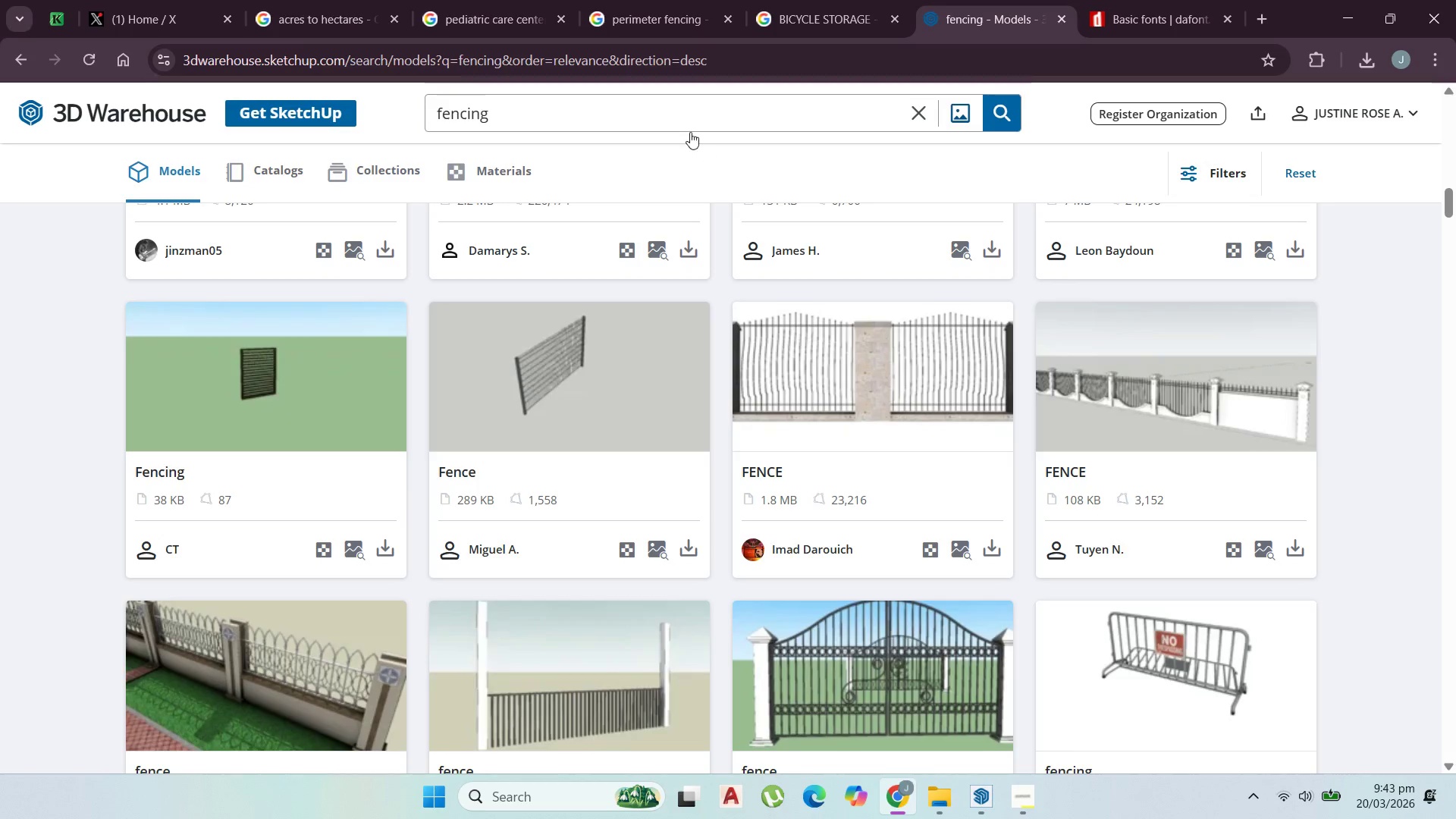 
left_click_drag(start_coordinate=[653, 117], to_coordinate=[404, 87])
 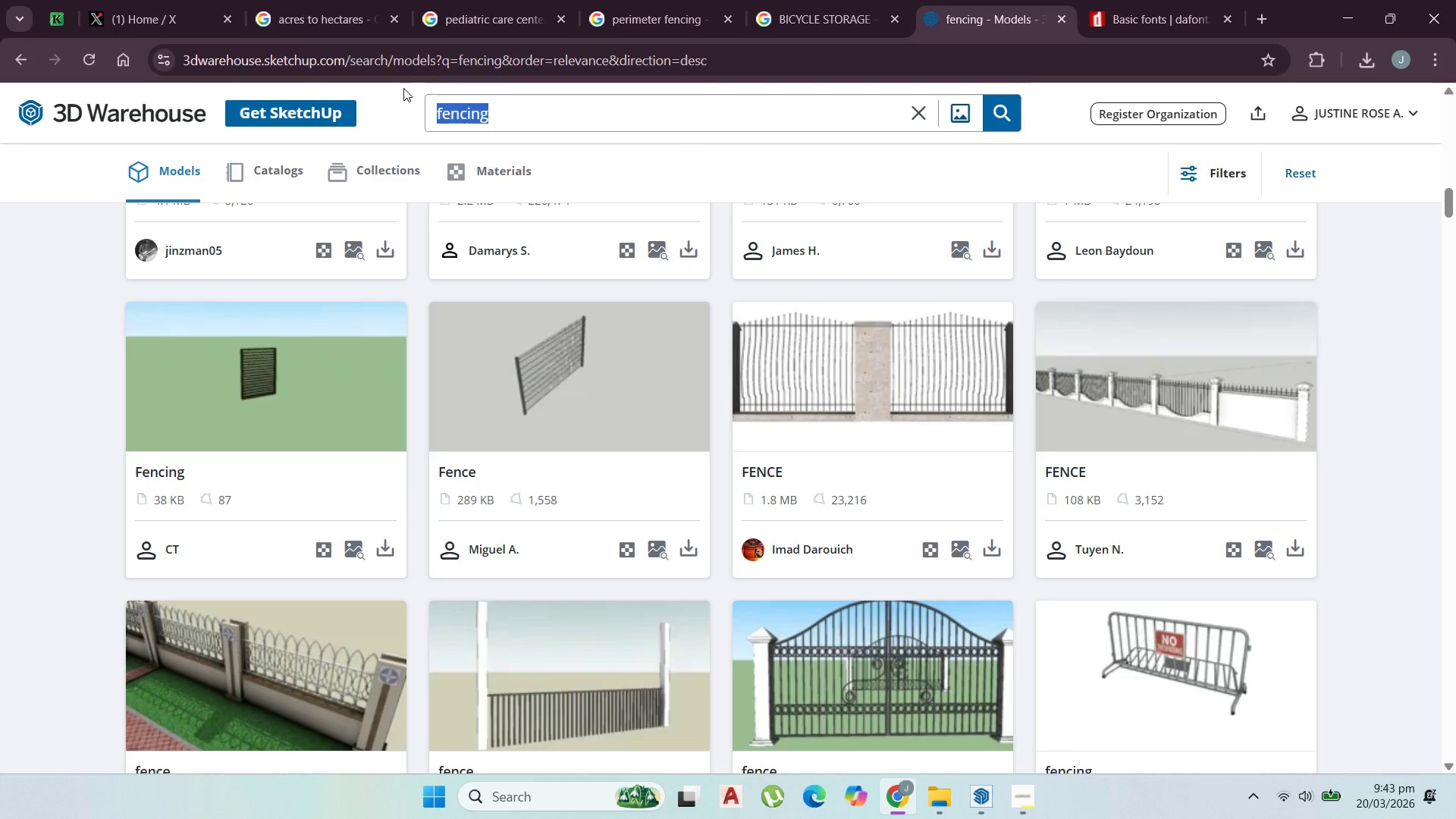 
type(road)
 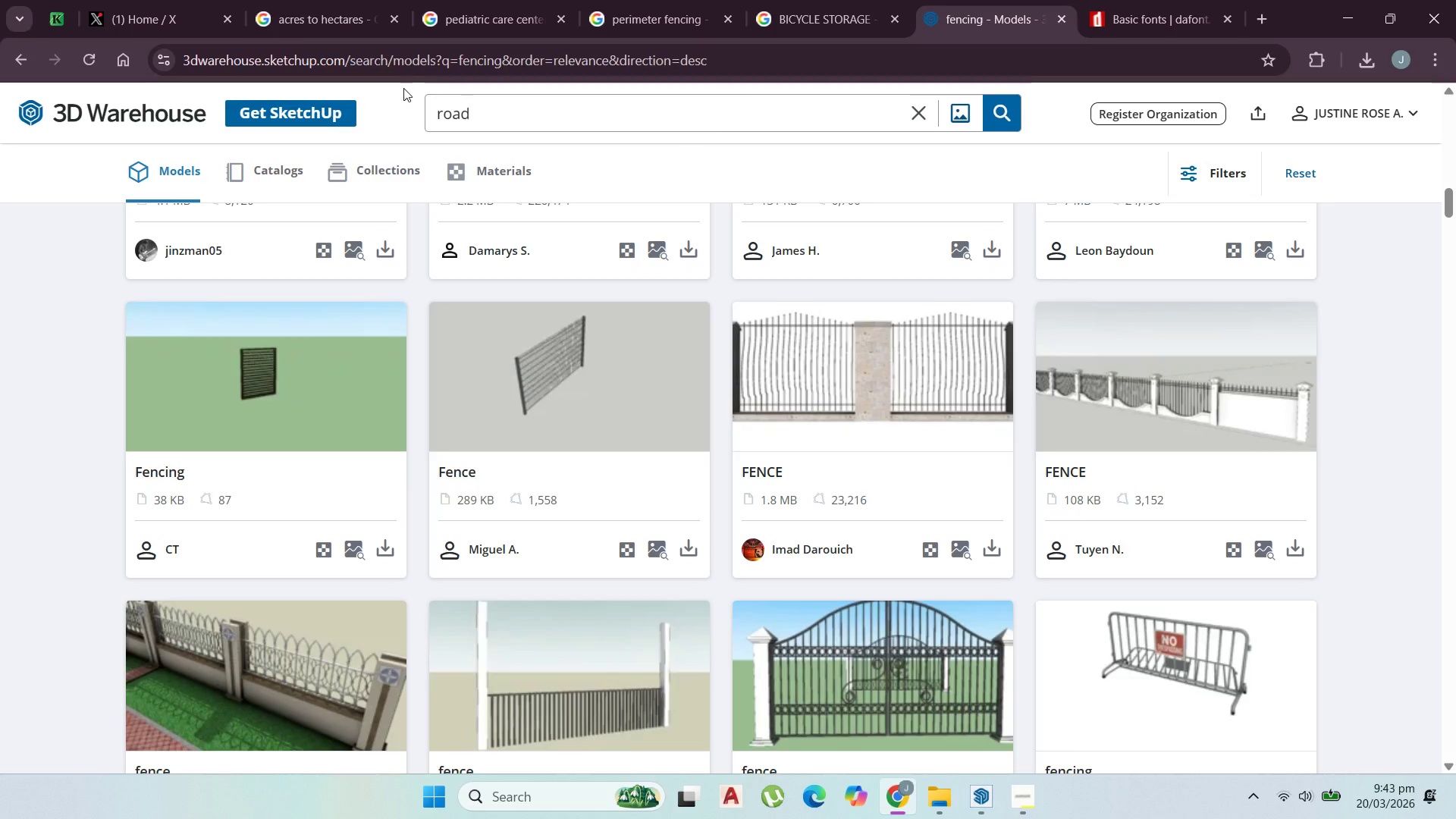 
key(Enter)
 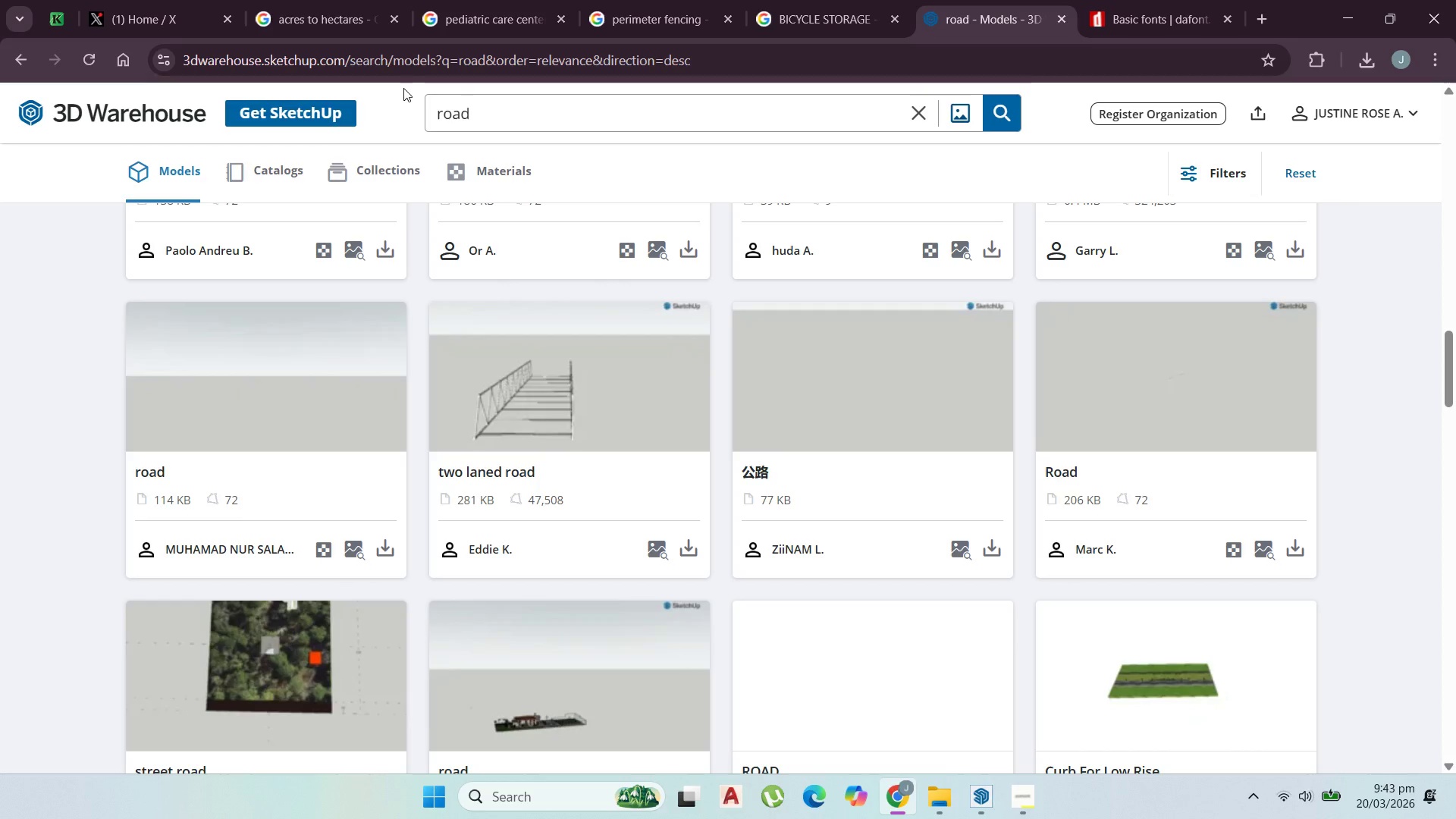 
wait(14.5)
 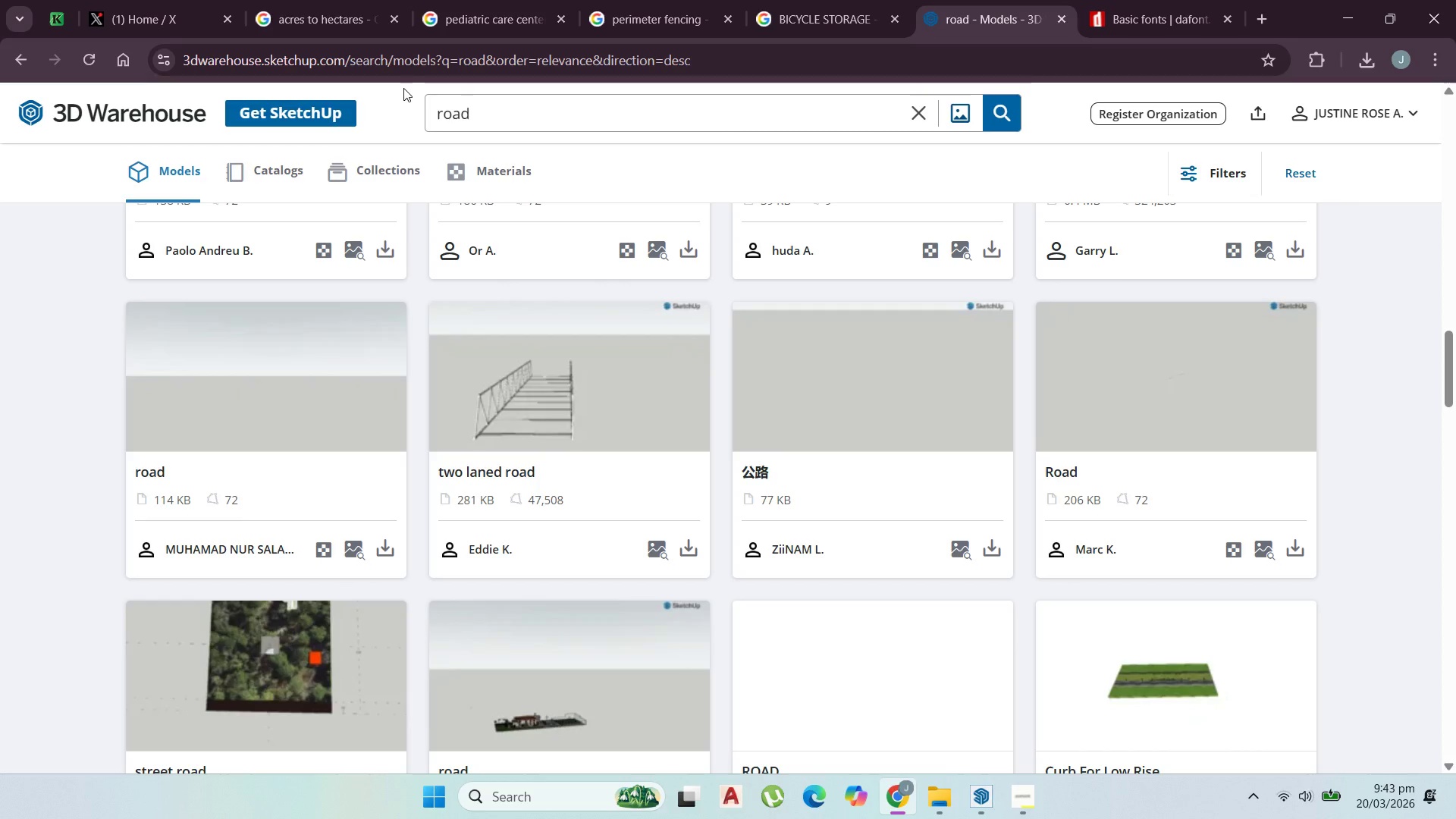 
scroll: coordinate [777, 410], scroll_direction: up, amount: 29.0
 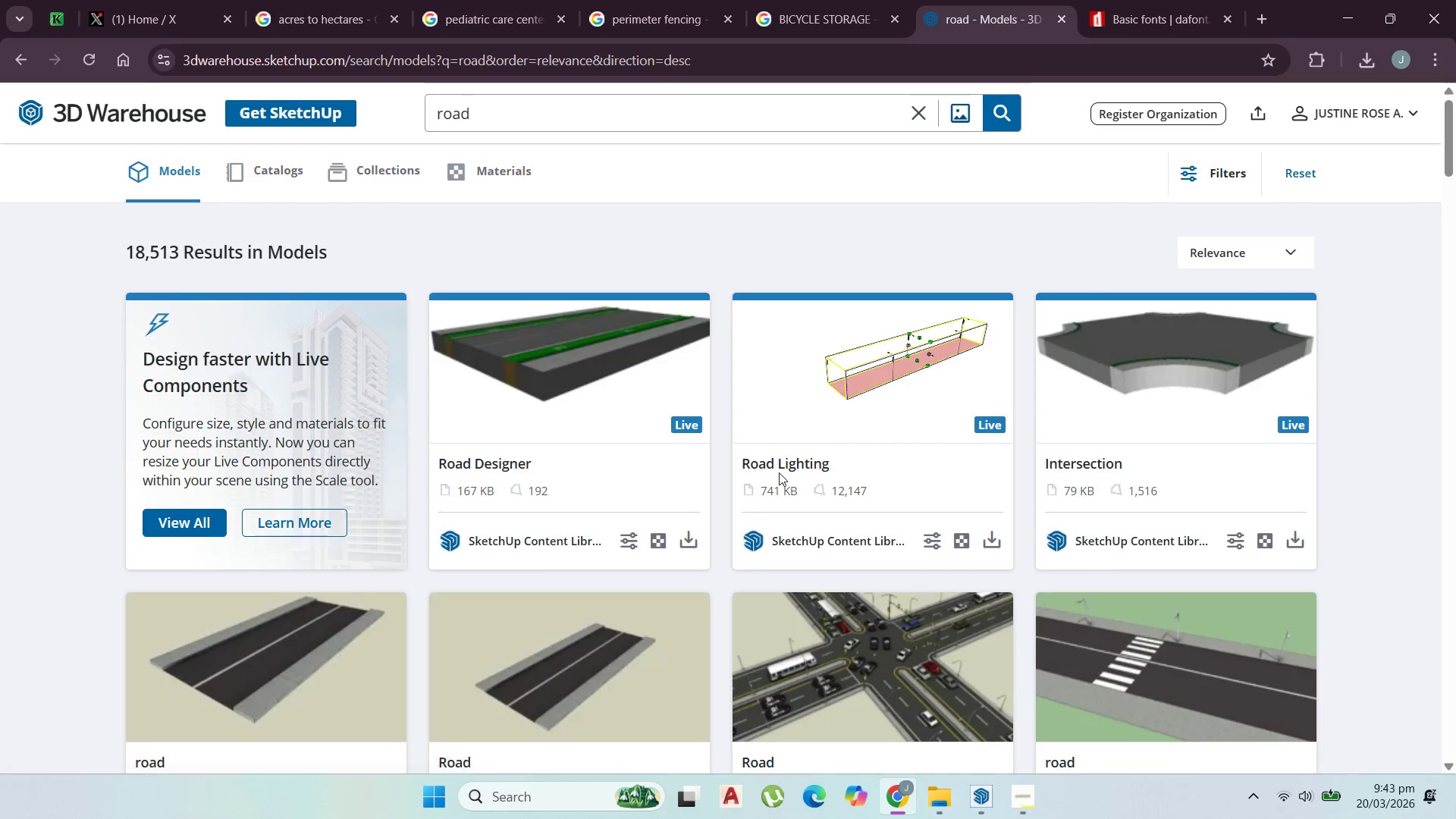 
scroll: coordinate [780, 465], scroll_direction: down, amount: 3.0
 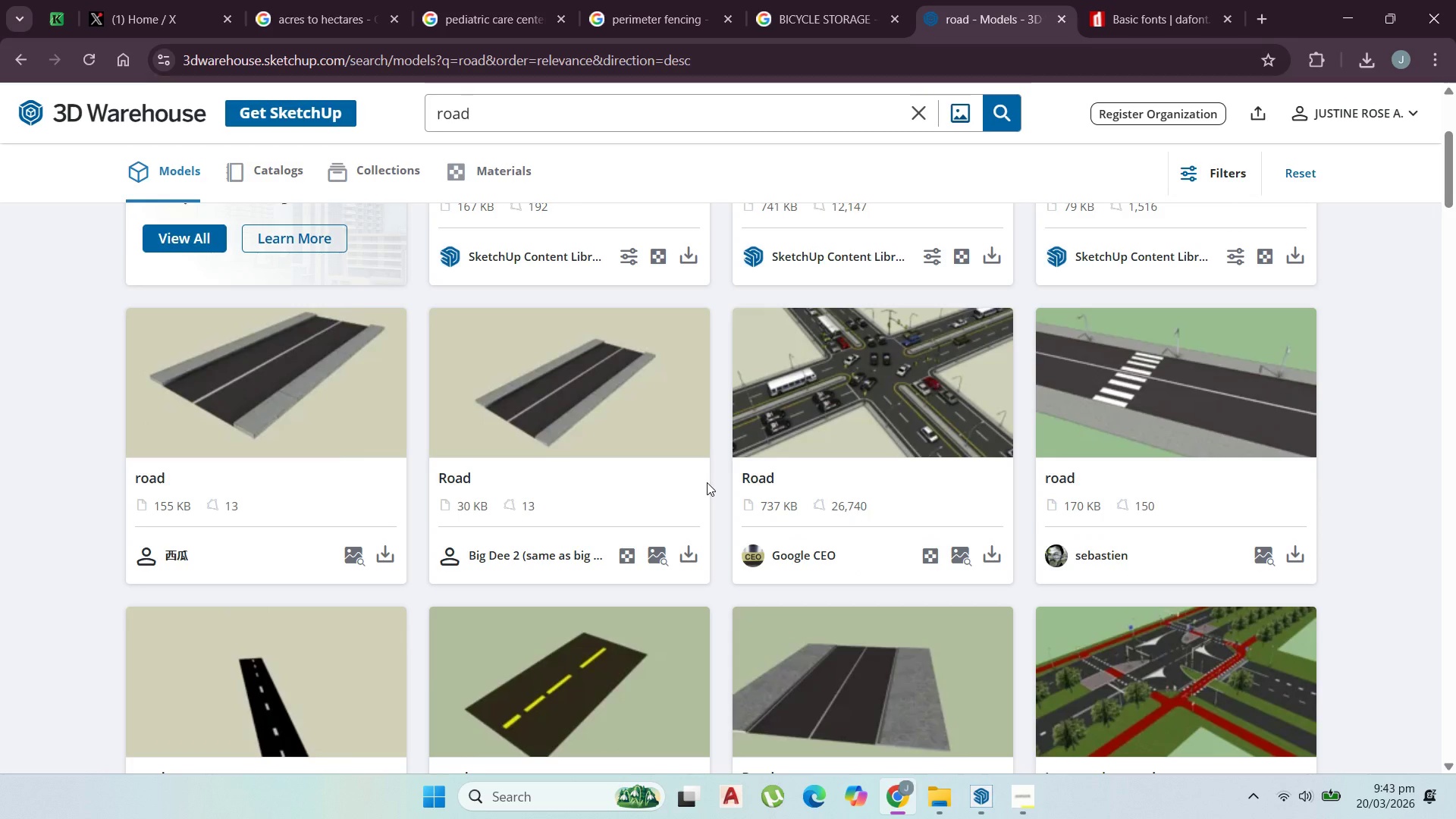 
wait(5.54)
 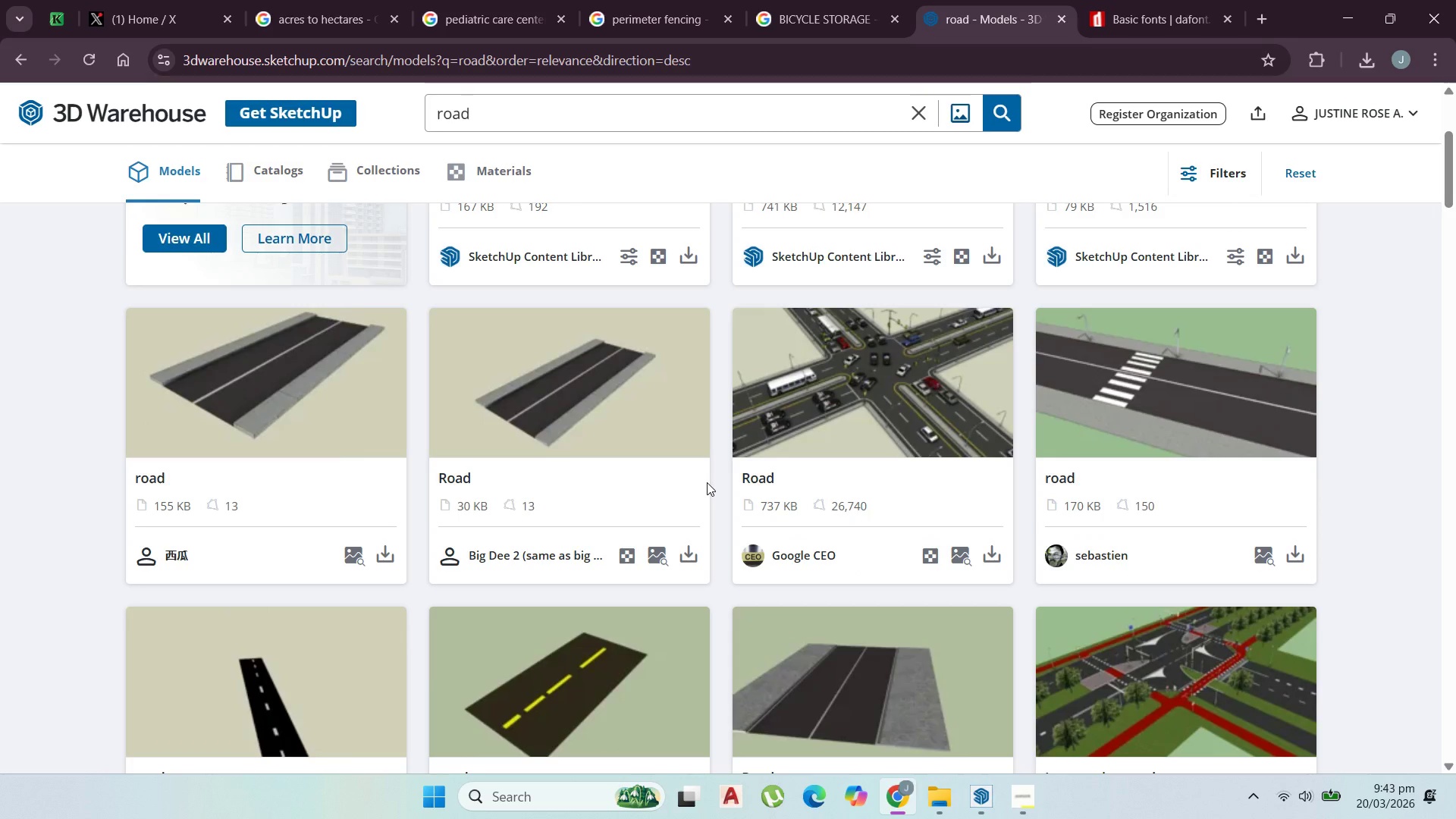 
scroll: coordinate [707, 482], scroll_direction: down, amount: 3.0
 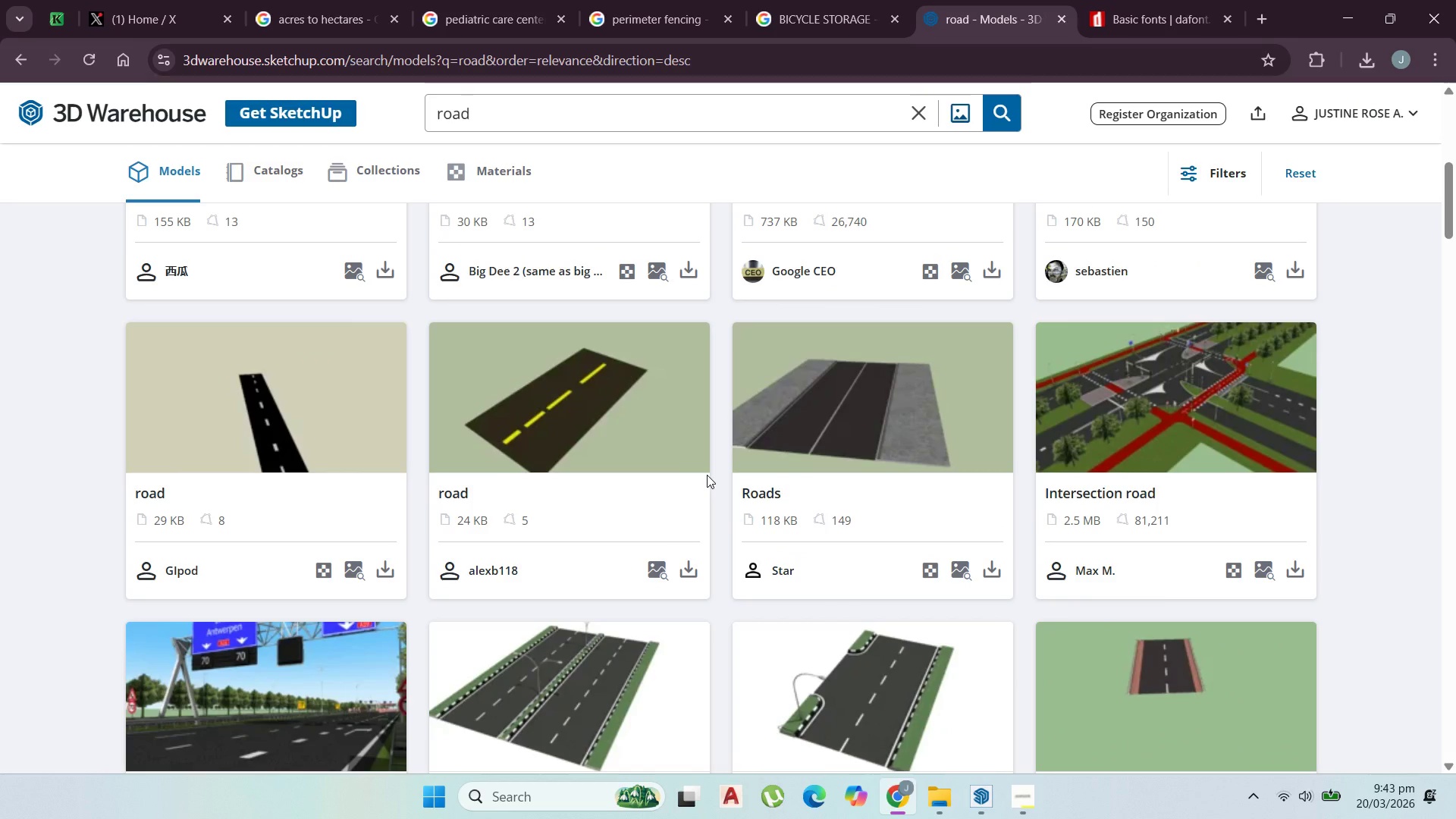 
scroll: coordinate [799, 501], scroll_direction: up, amount: 7.0
 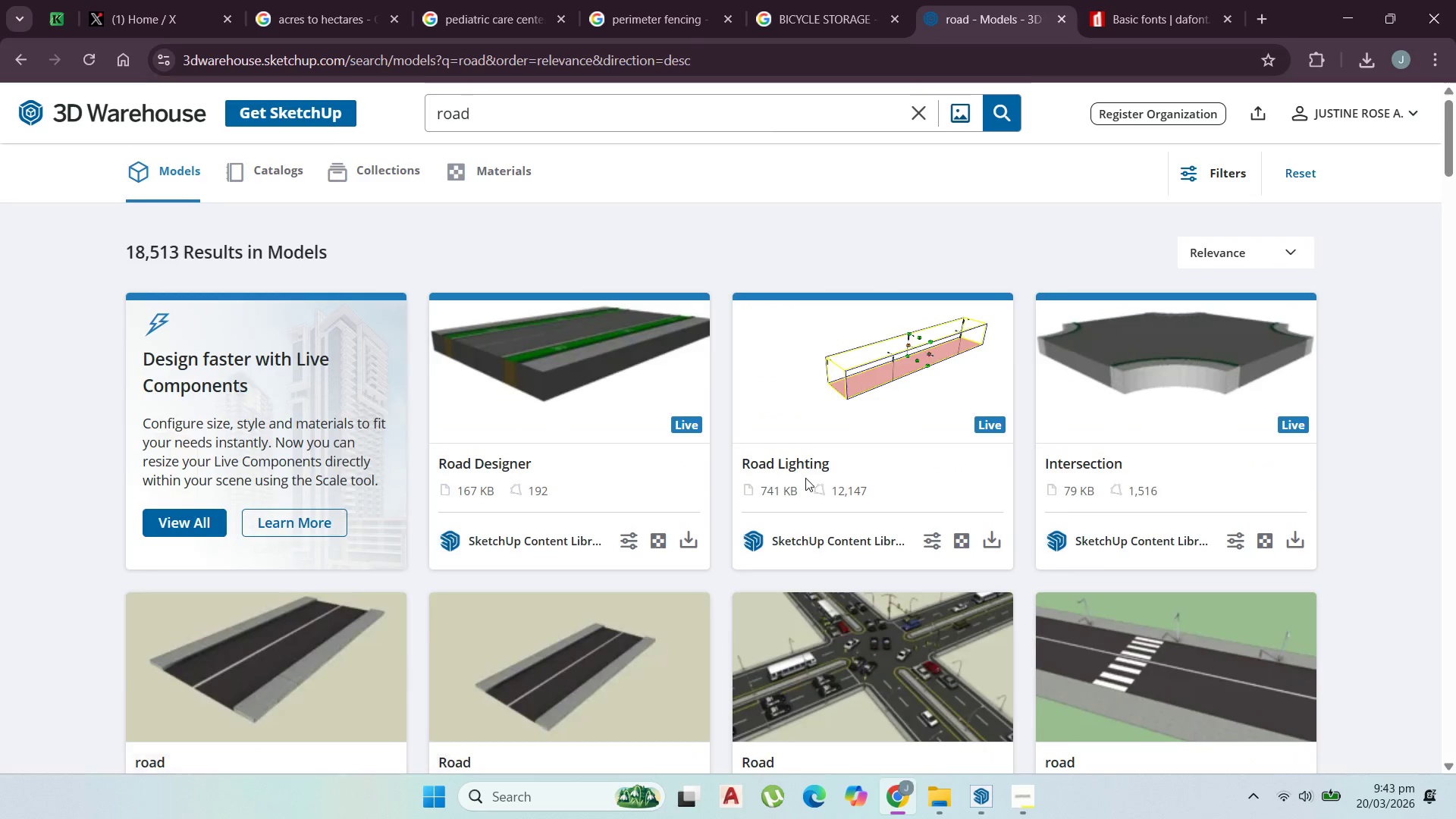 
scroll: coordinate [576, 523], scroll_direction: down, amount: 3.0
 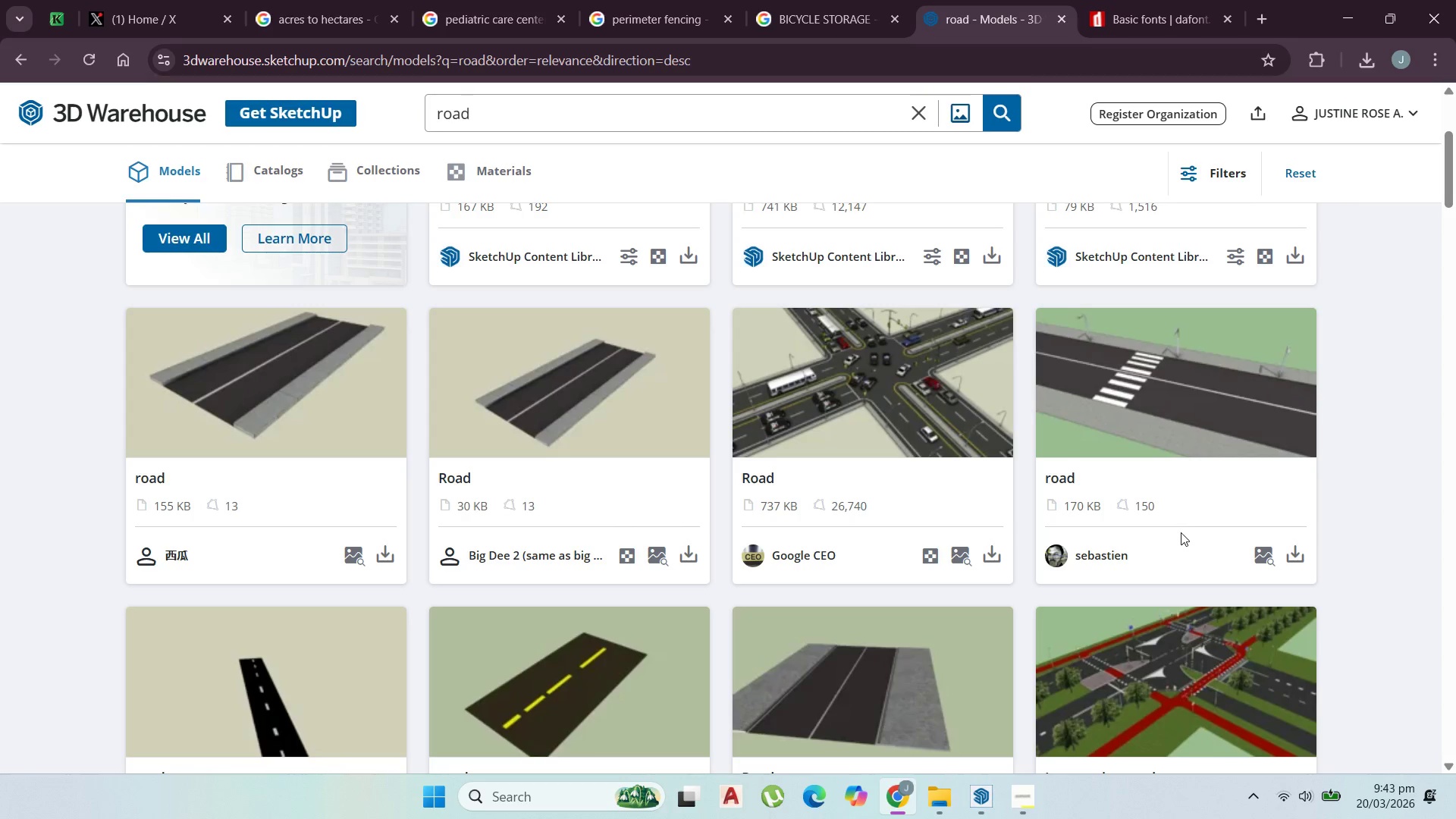 
scroll: coordinate [934, 507], scroll_direction: none, amount: 0.0
 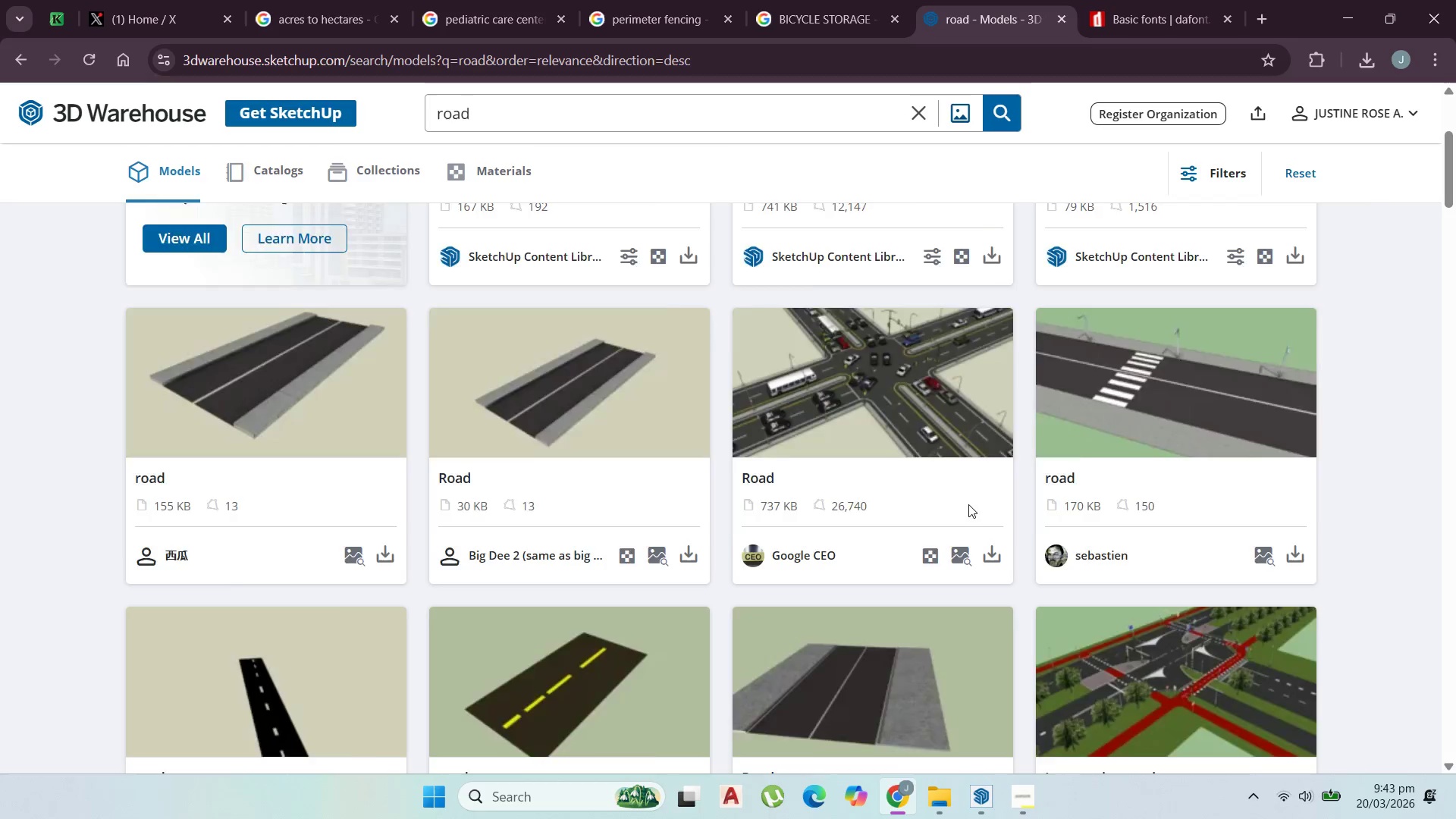 
scroll: coordinate [970, 505], scroll_direction: down, amount: 13.0
 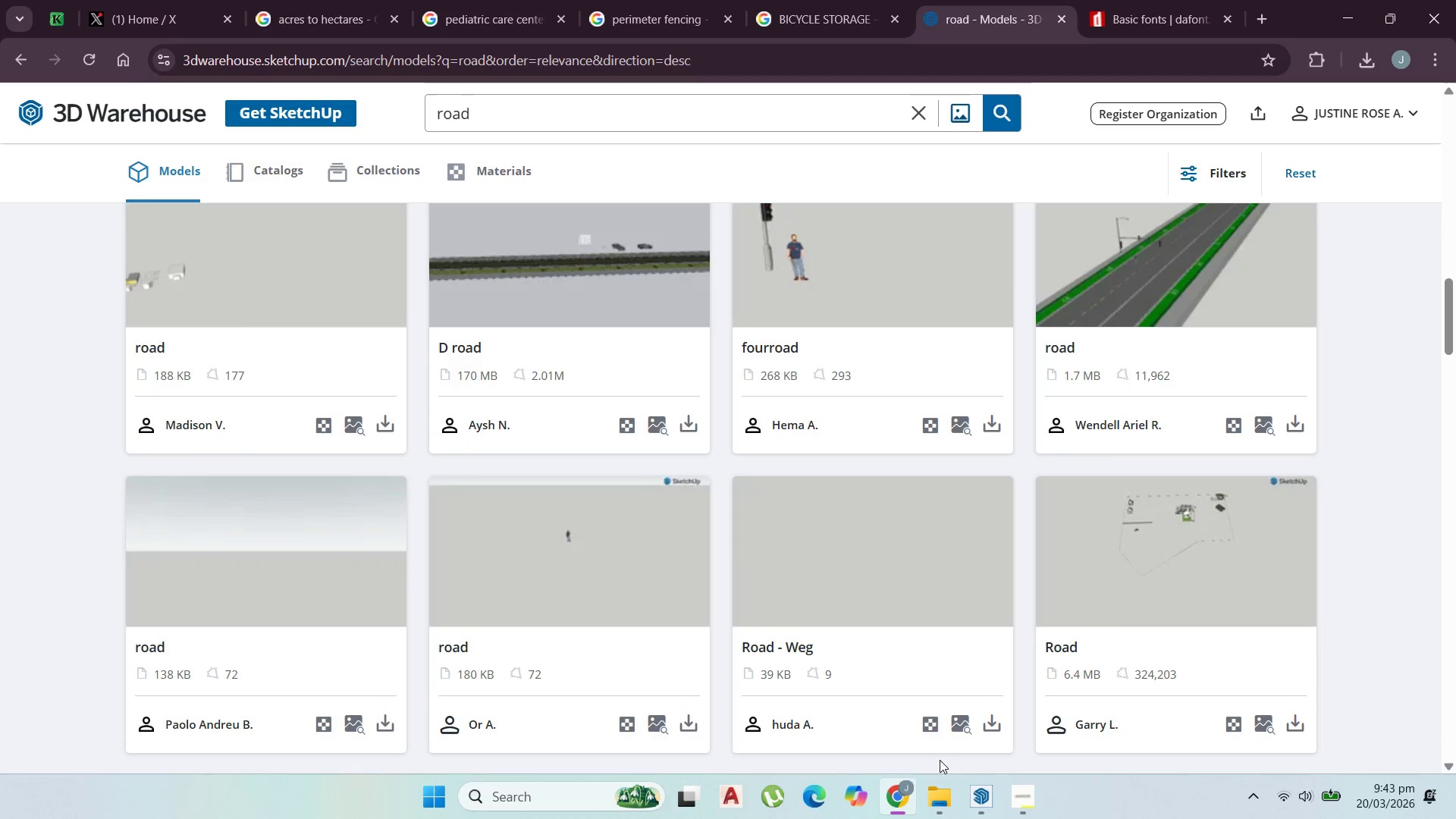 
left_click([946, 789])
 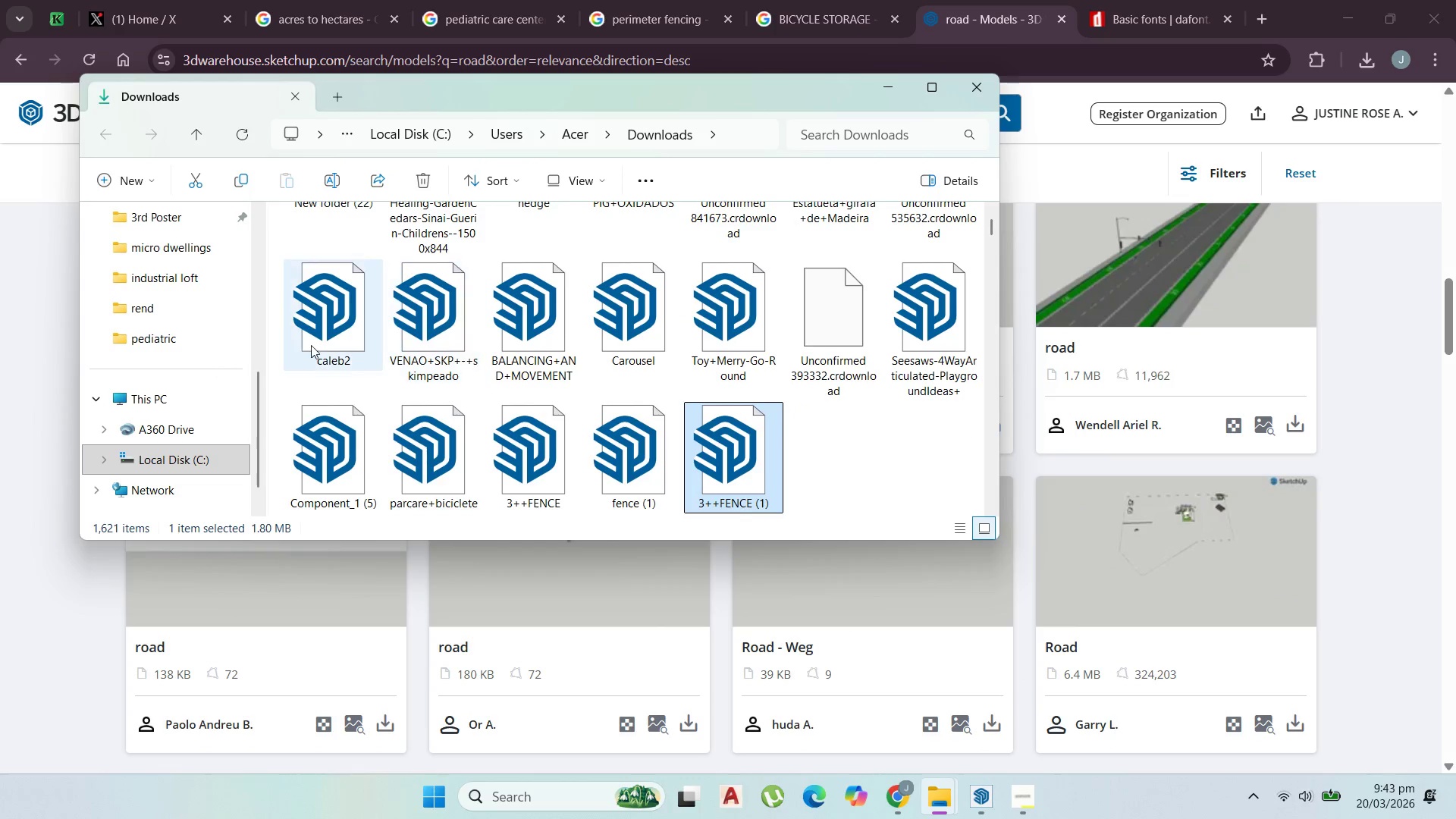 
scroll: coordinate [585, 468], scroll_direction: up, amount: 3.0
 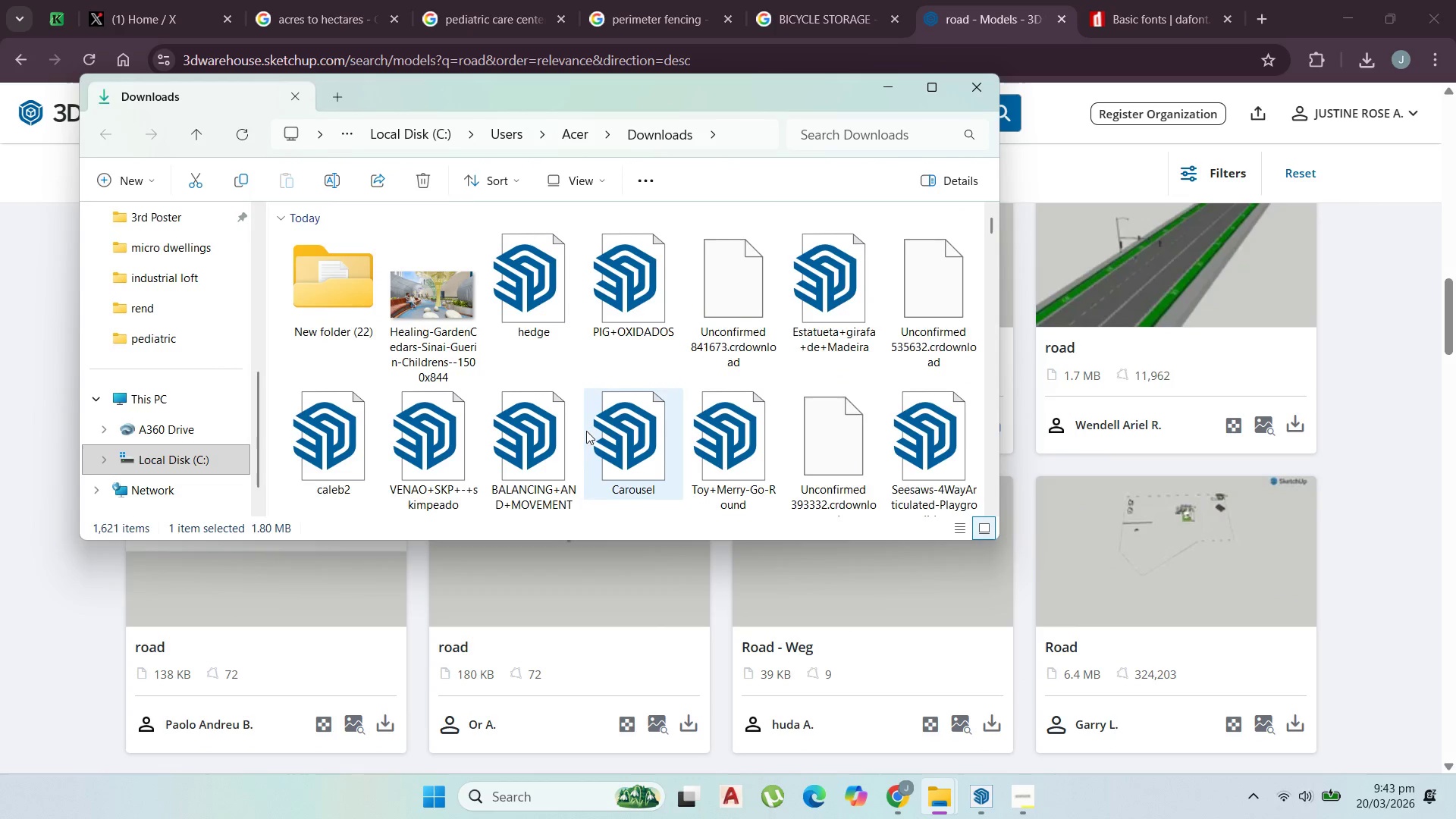 
scroll: coordinate [593, 424], scroll_direction: down, amount: 5.0
 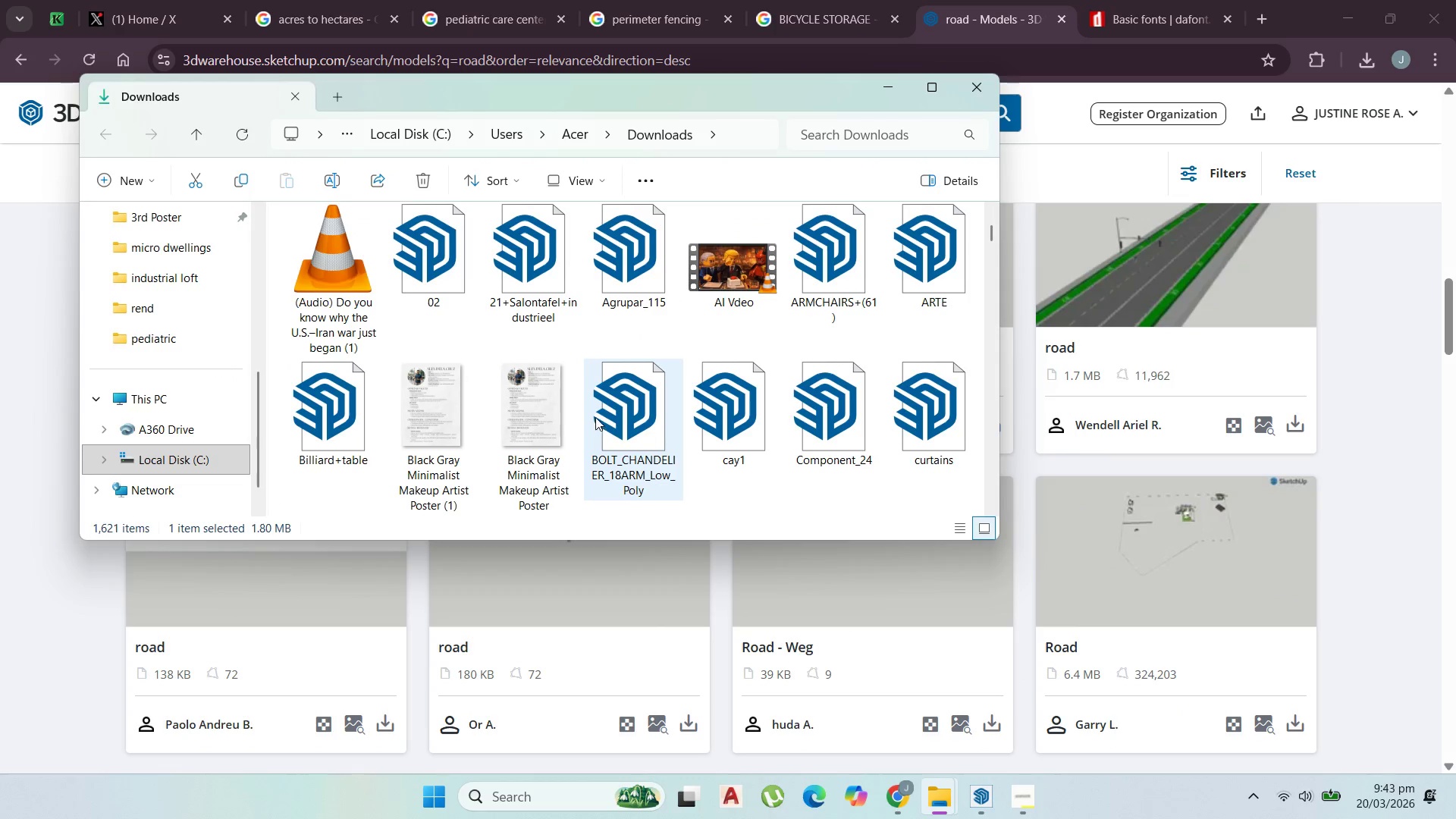 
scroll: coordinate [595, 417], scroll_direction: up, amount: 1.0
 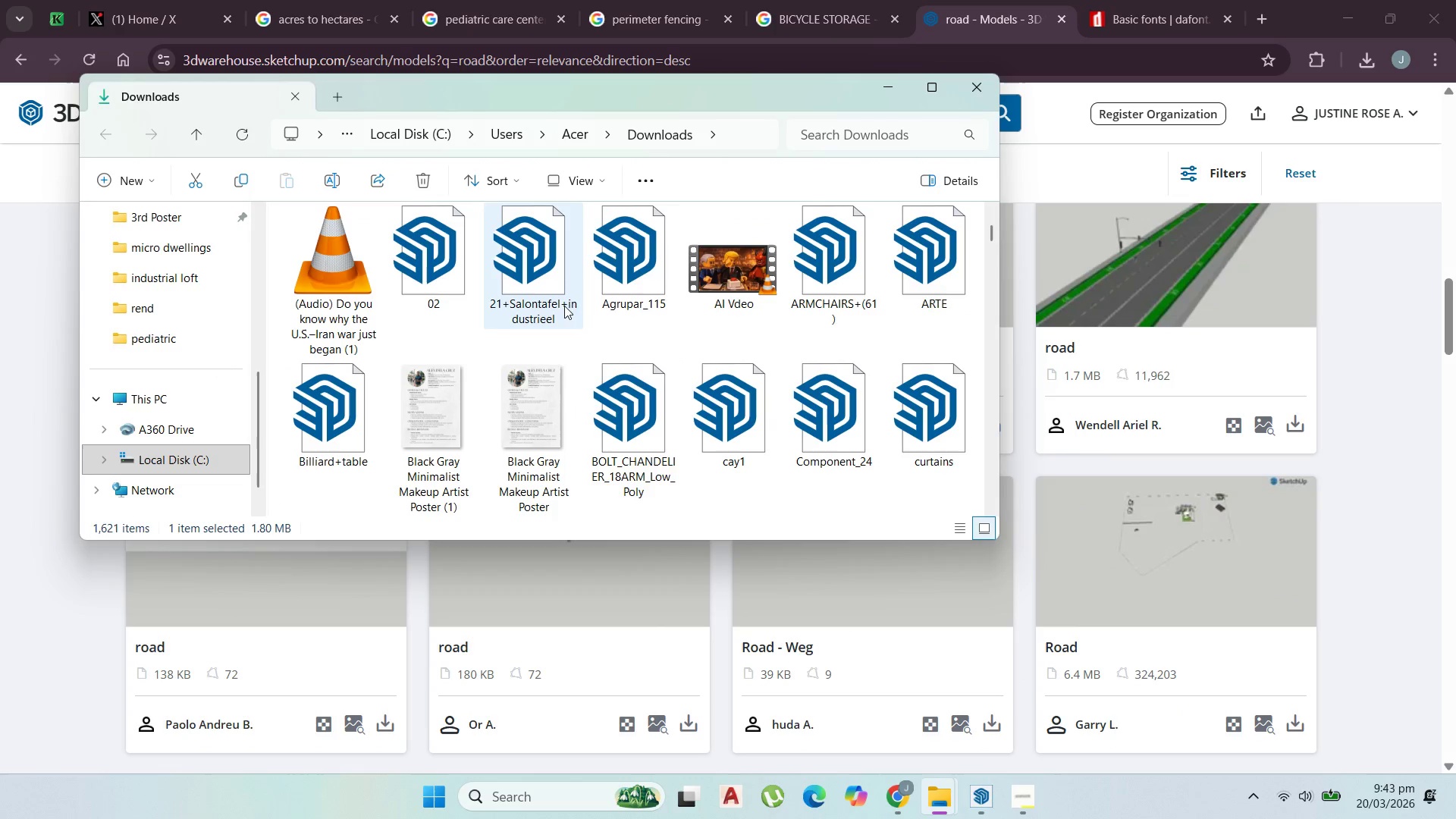 
left_click([595, 301])
 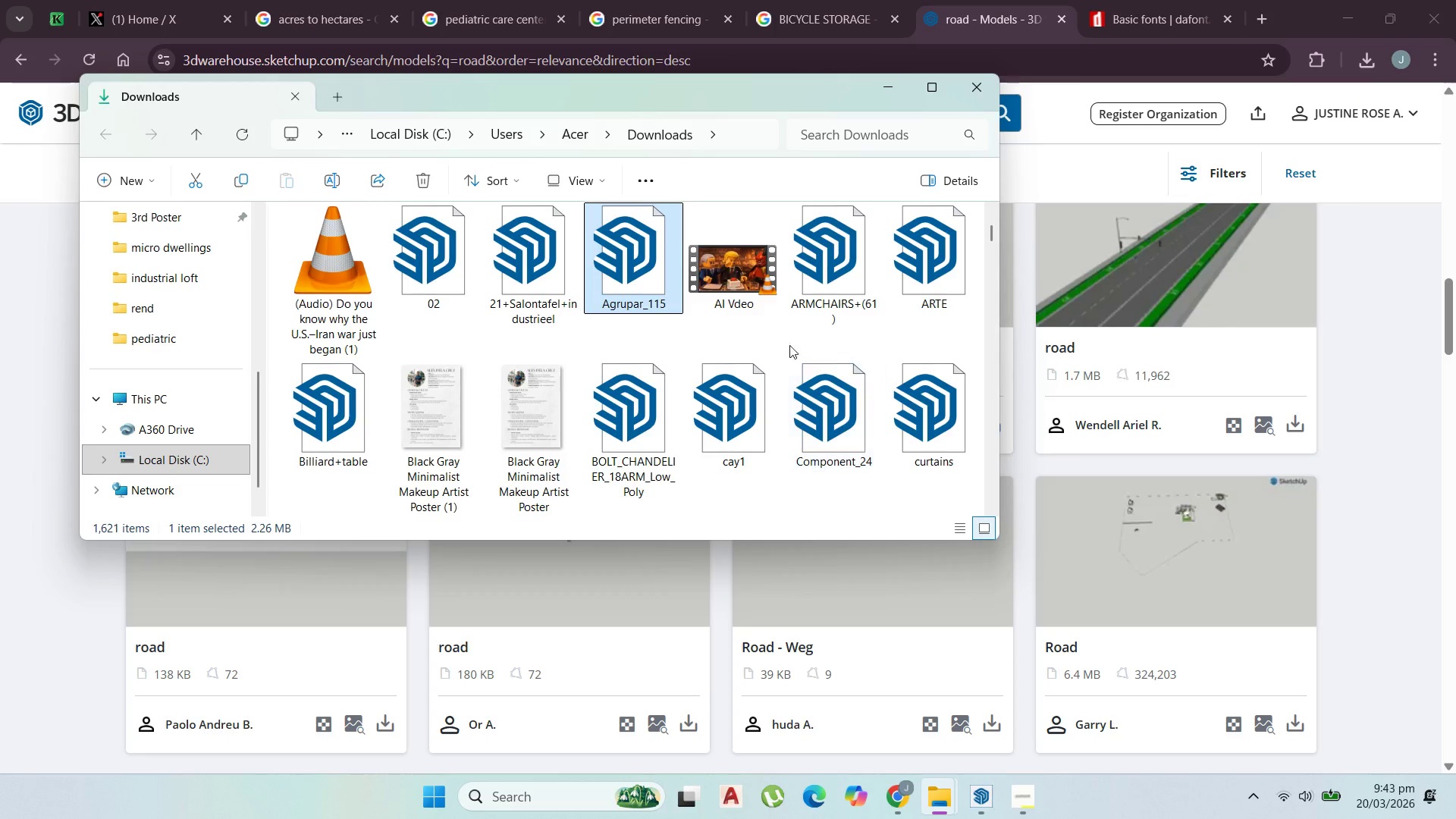 
scroll: coordinate [761, 338], scroll_direction: down, amount: 2.0
 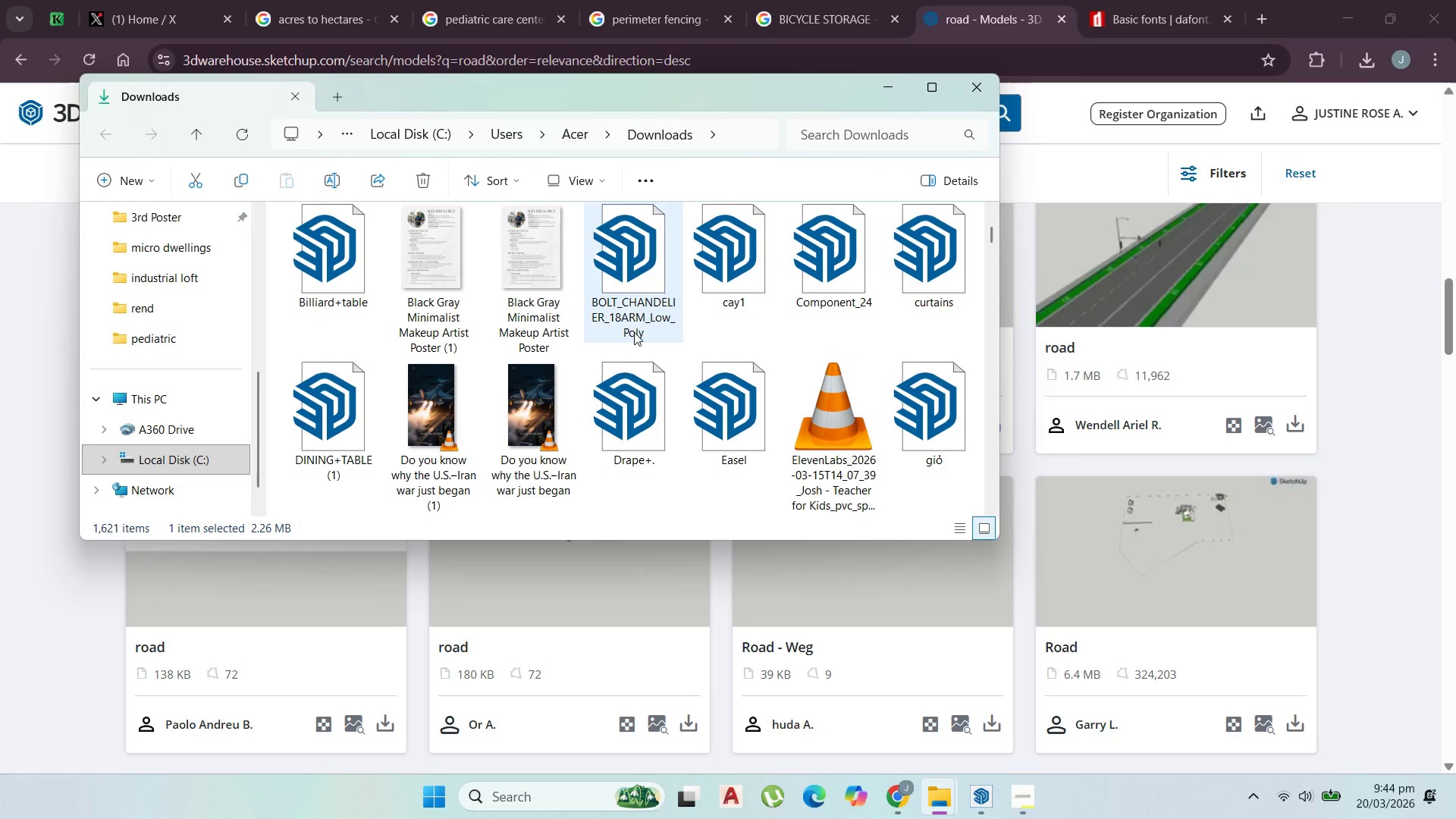 
left_click([543, 315])
 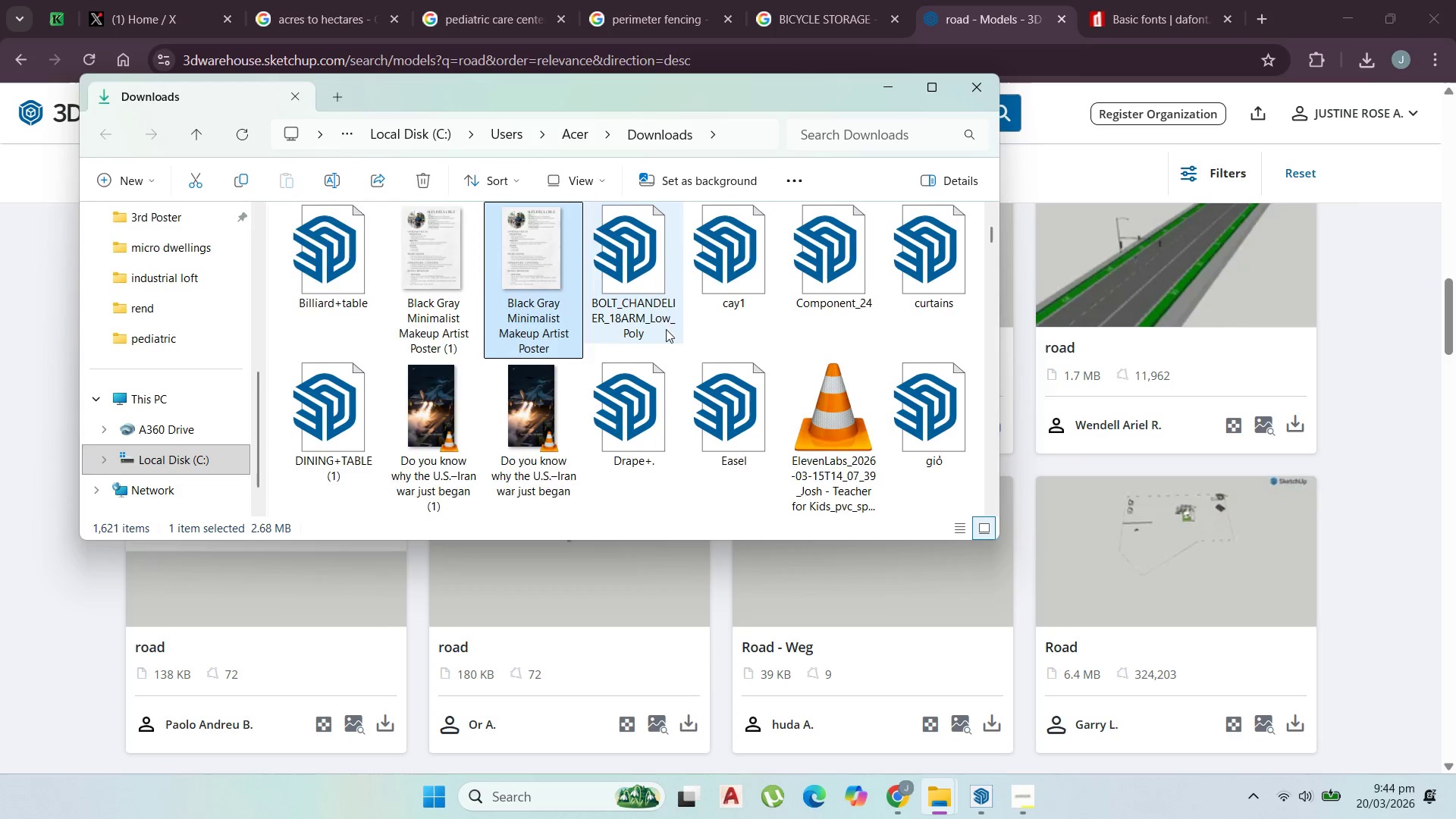 
scroll: coordinate [672, 332], scroll_direction: up, amount: 4.0
 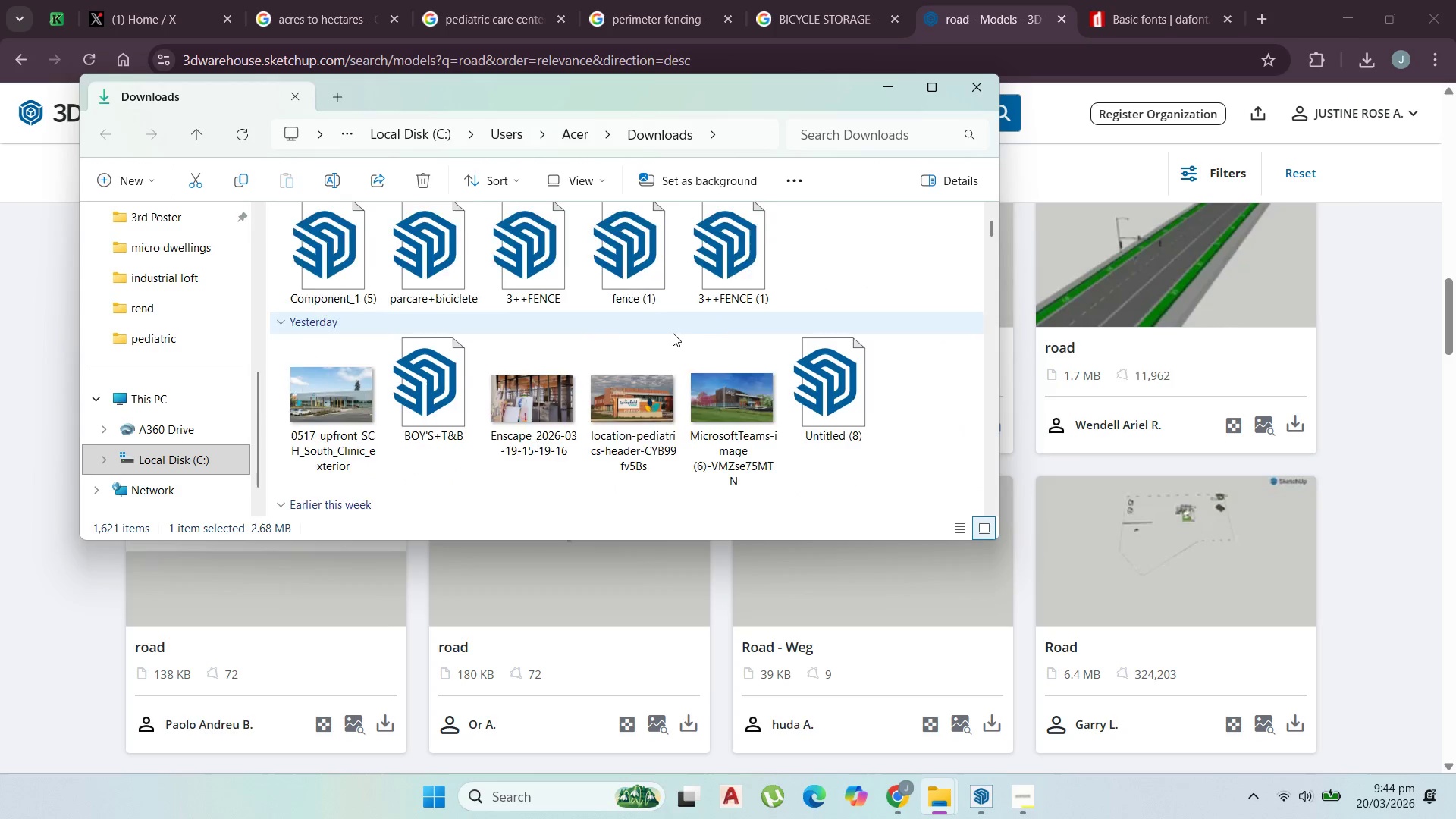 
scroll: coordinate [673, 333], scroll_direction: down, amount: 1.0
 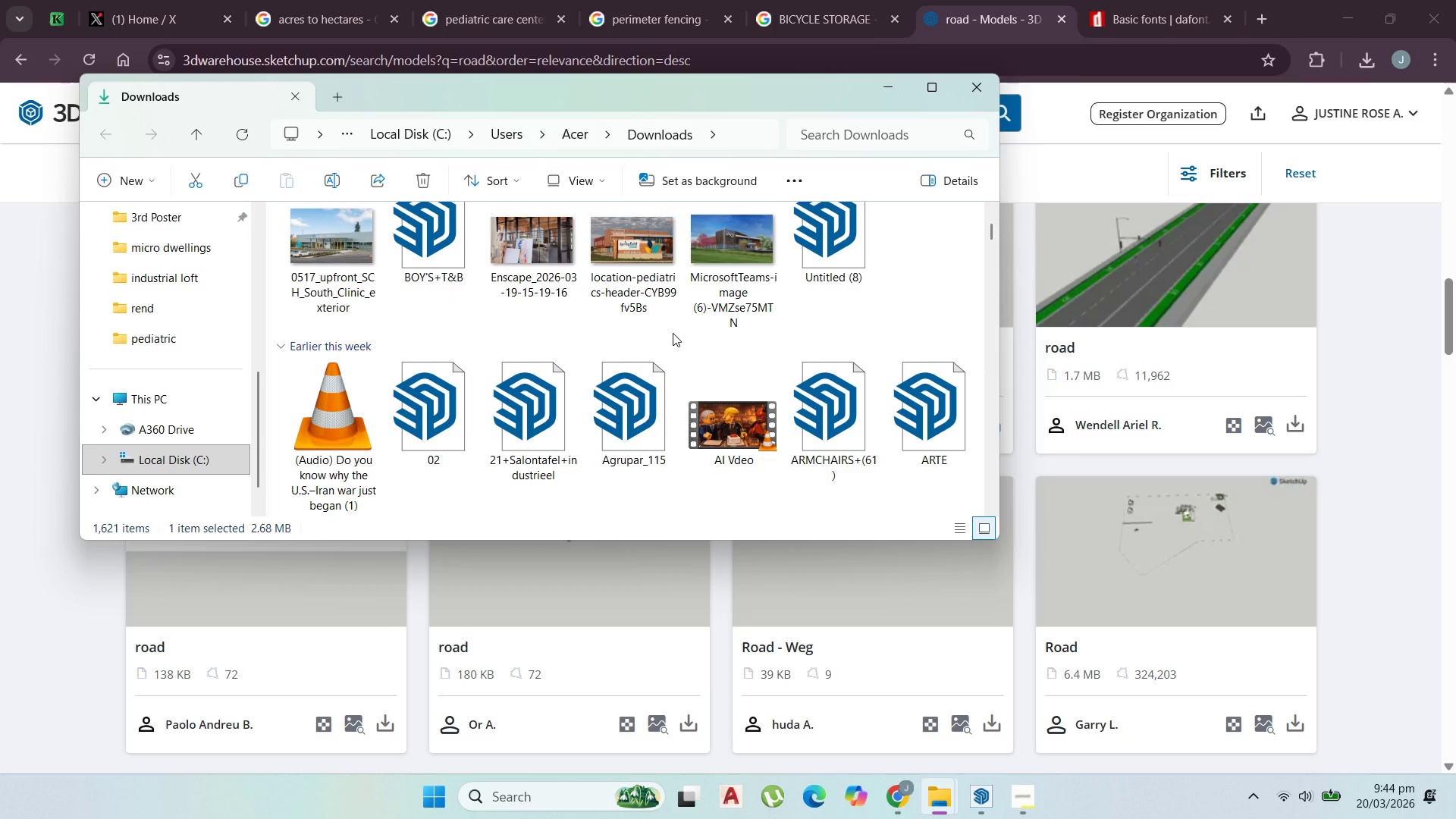 
scroll: coordinate [673, 333], scroll_direction: up, amount: 1.0
 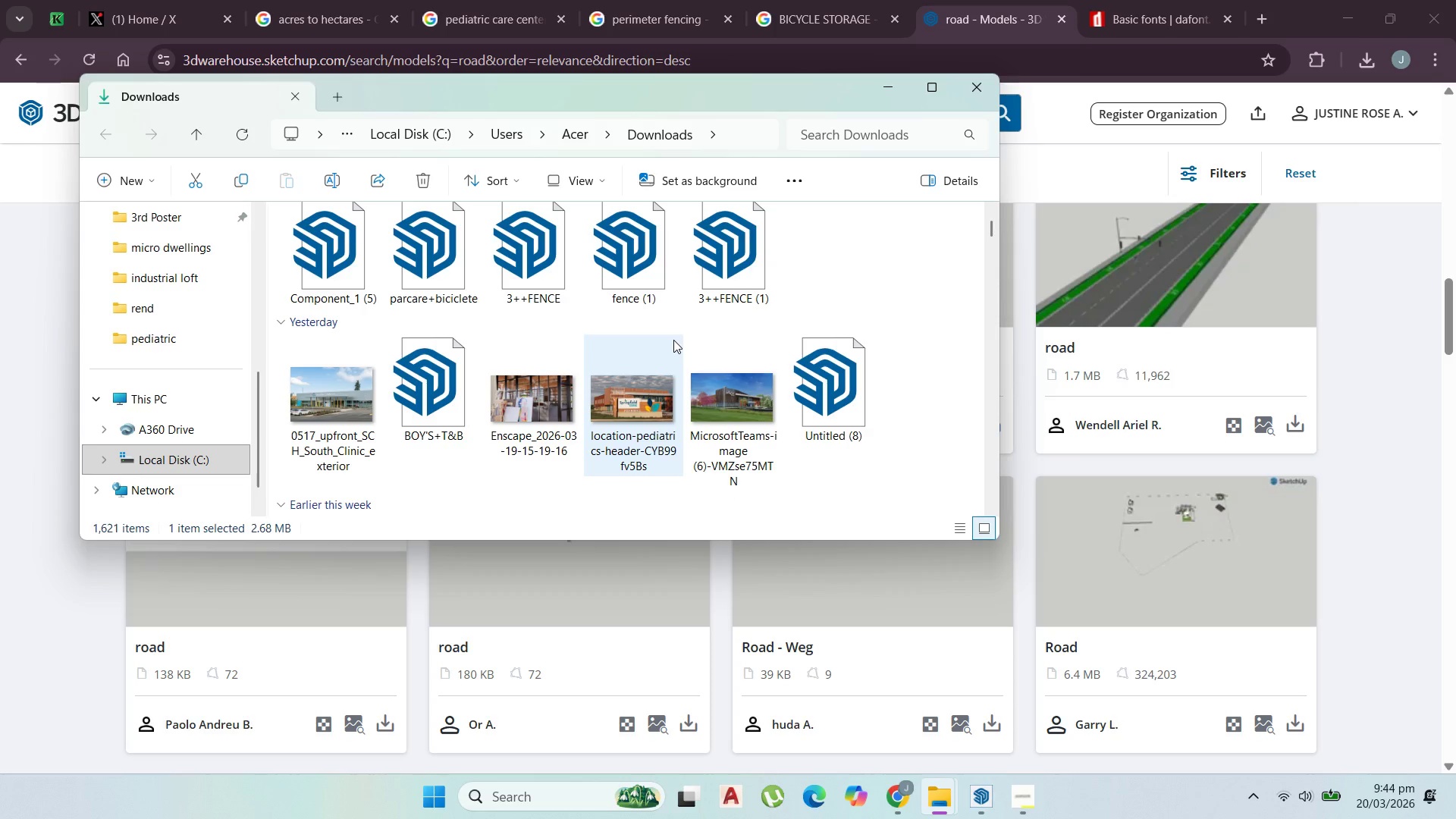 
scroll: coordinate [626, 347], scroll_direction: down, amount: 4.0
 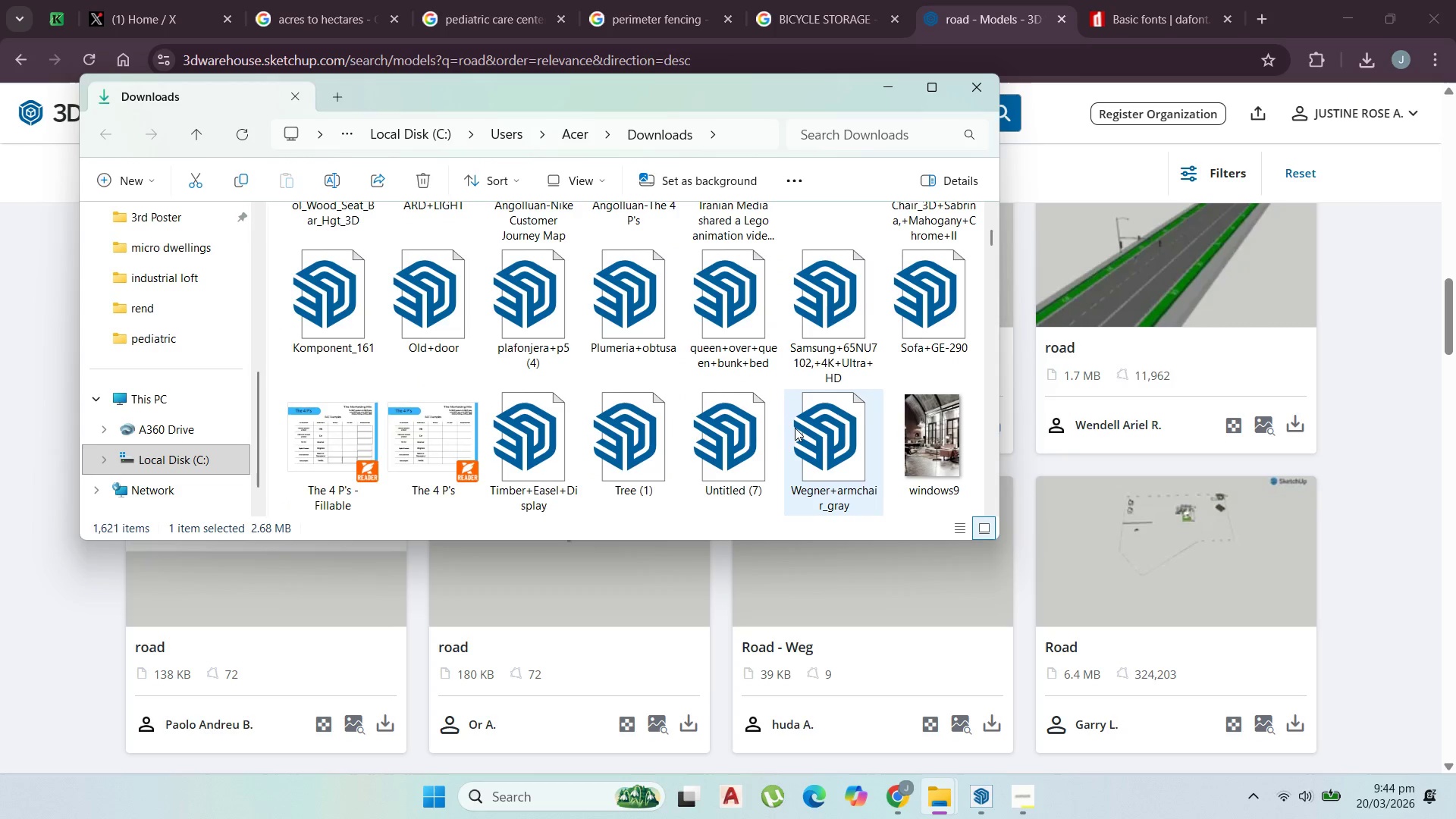 
left_click([744, 435])
 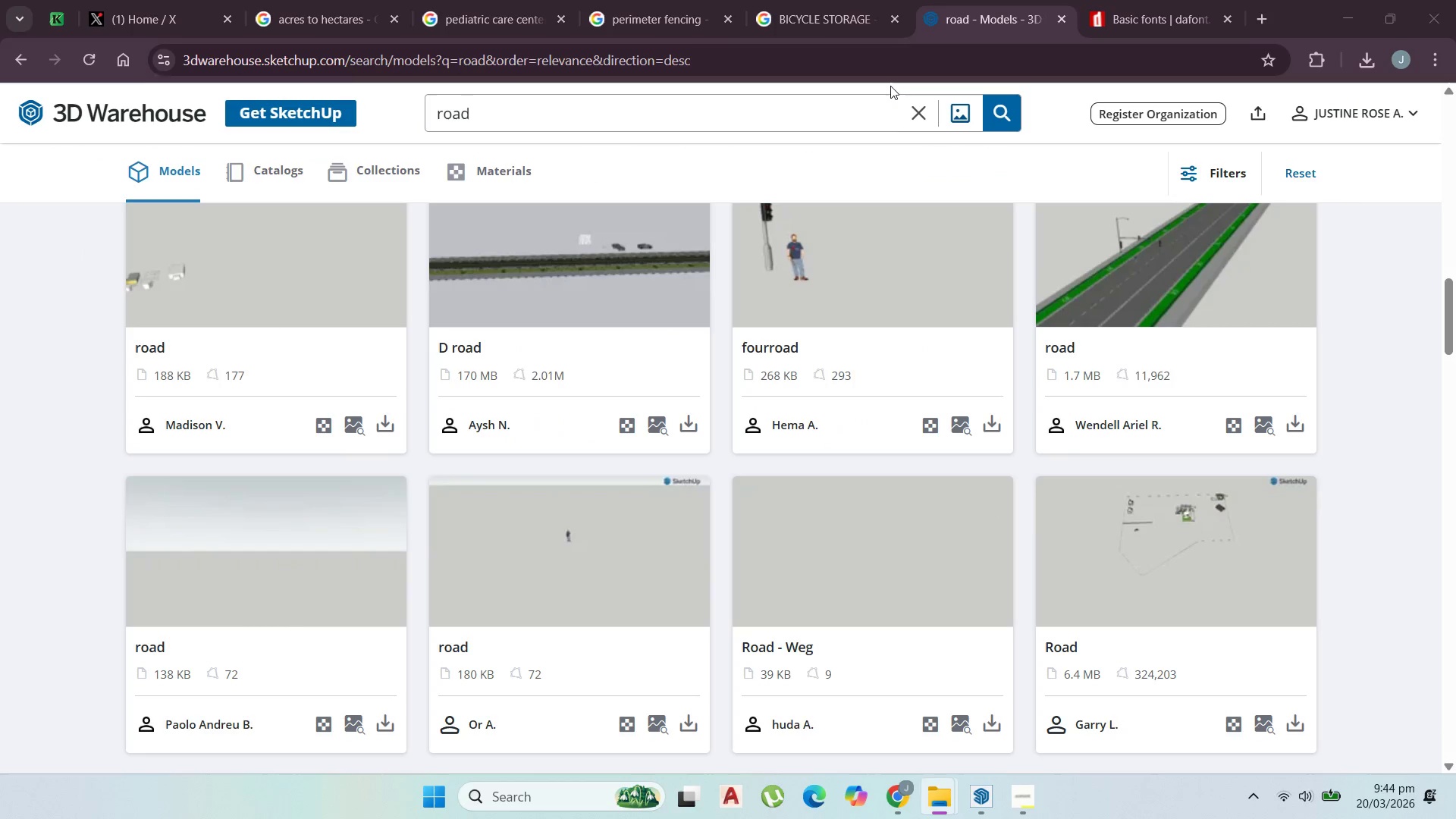 
scroll: coordinate [1161, 457], scroll_direction: up, amount: 19.0
 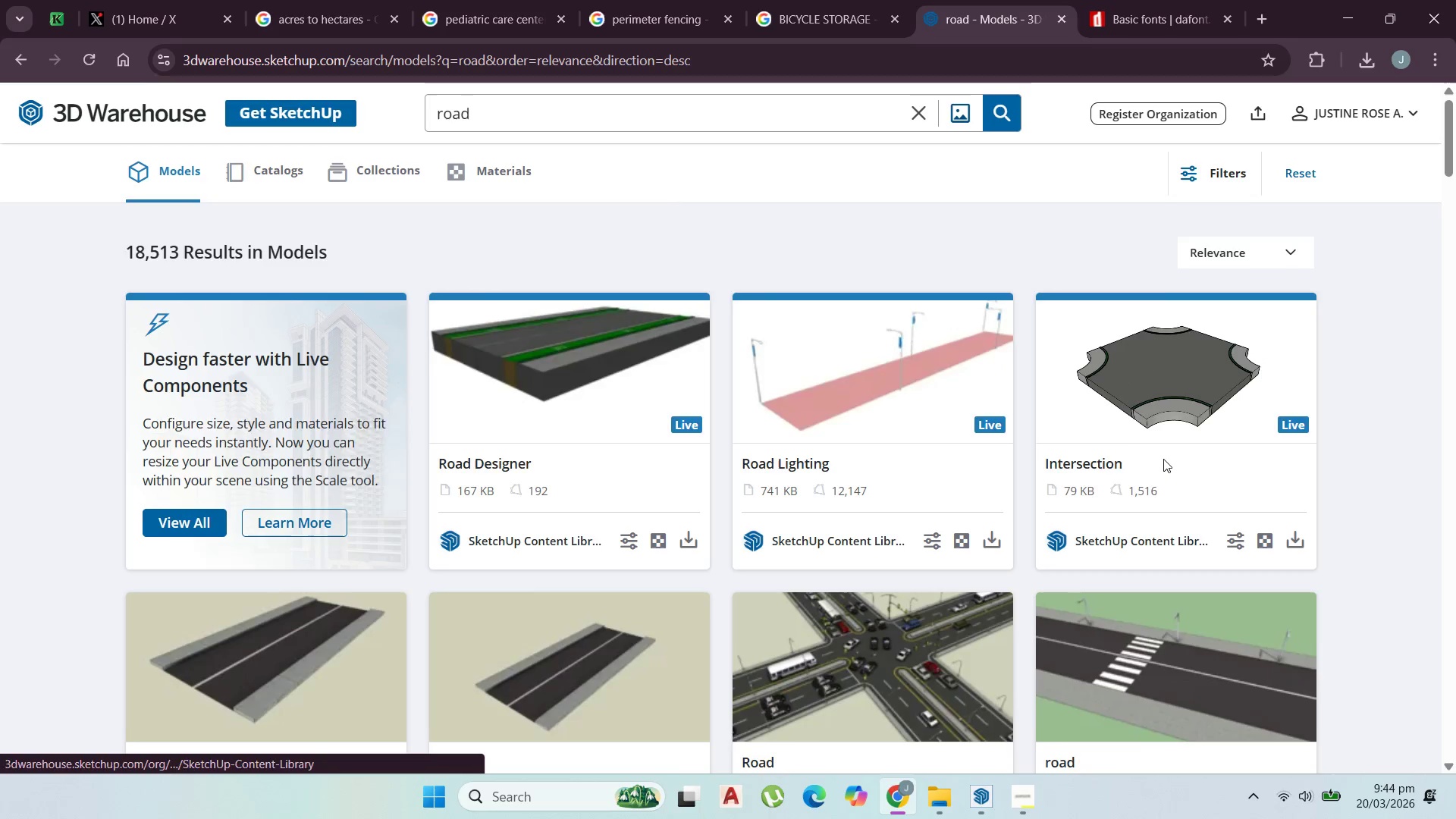 
scroll: coordinate [1167, 464], scroll_direction: down, amount: 20.0
 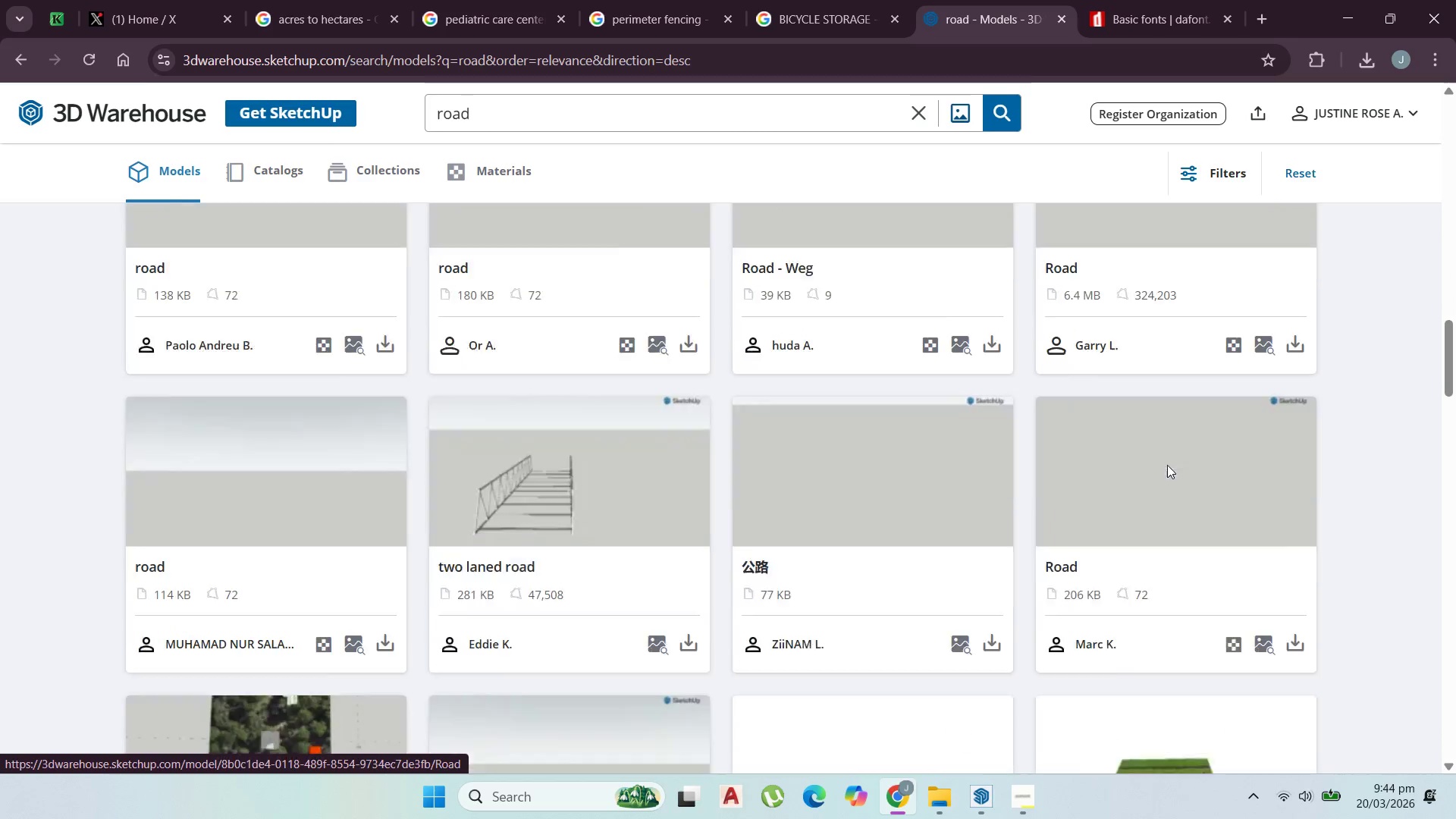 
scroll: coordinate [1168, 466], scroll_direction: up, amount: 2.0
 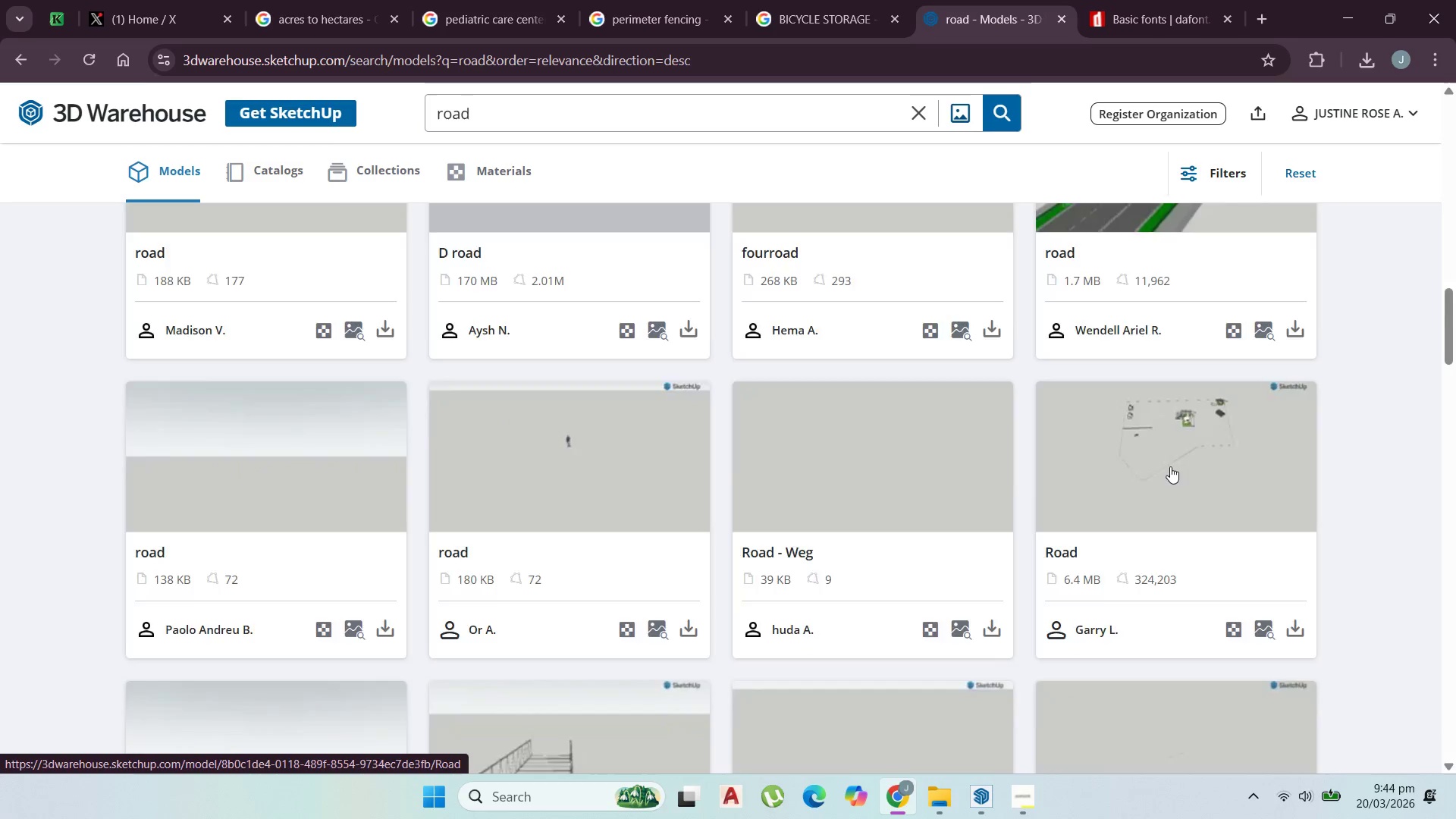 
scroll: coordinate [1119, 497], scroll_direction: down, amount: 30.0
 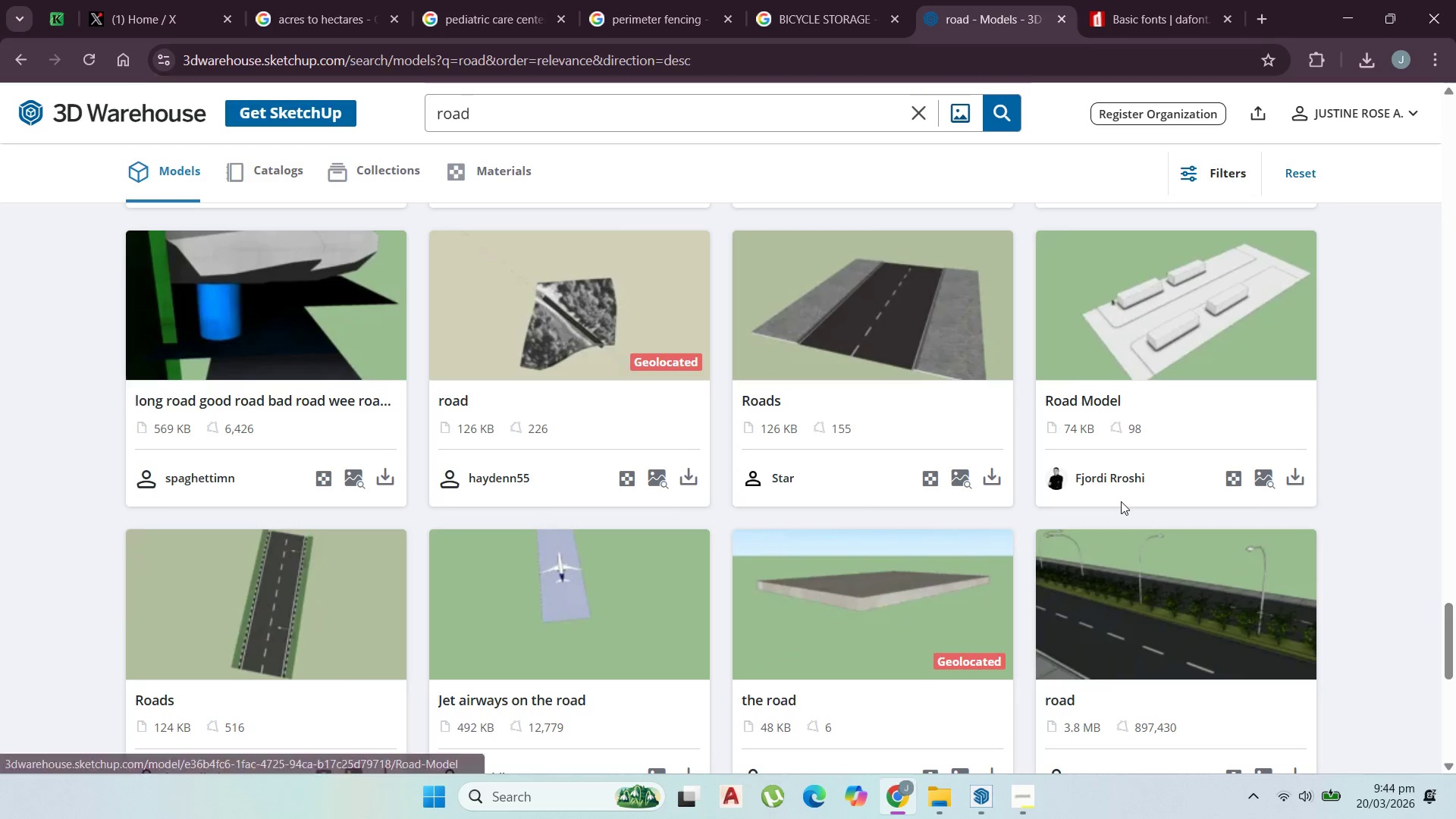 
scroll: coordinate [1123, 503], scroll_direction: down, amount: 7.0
 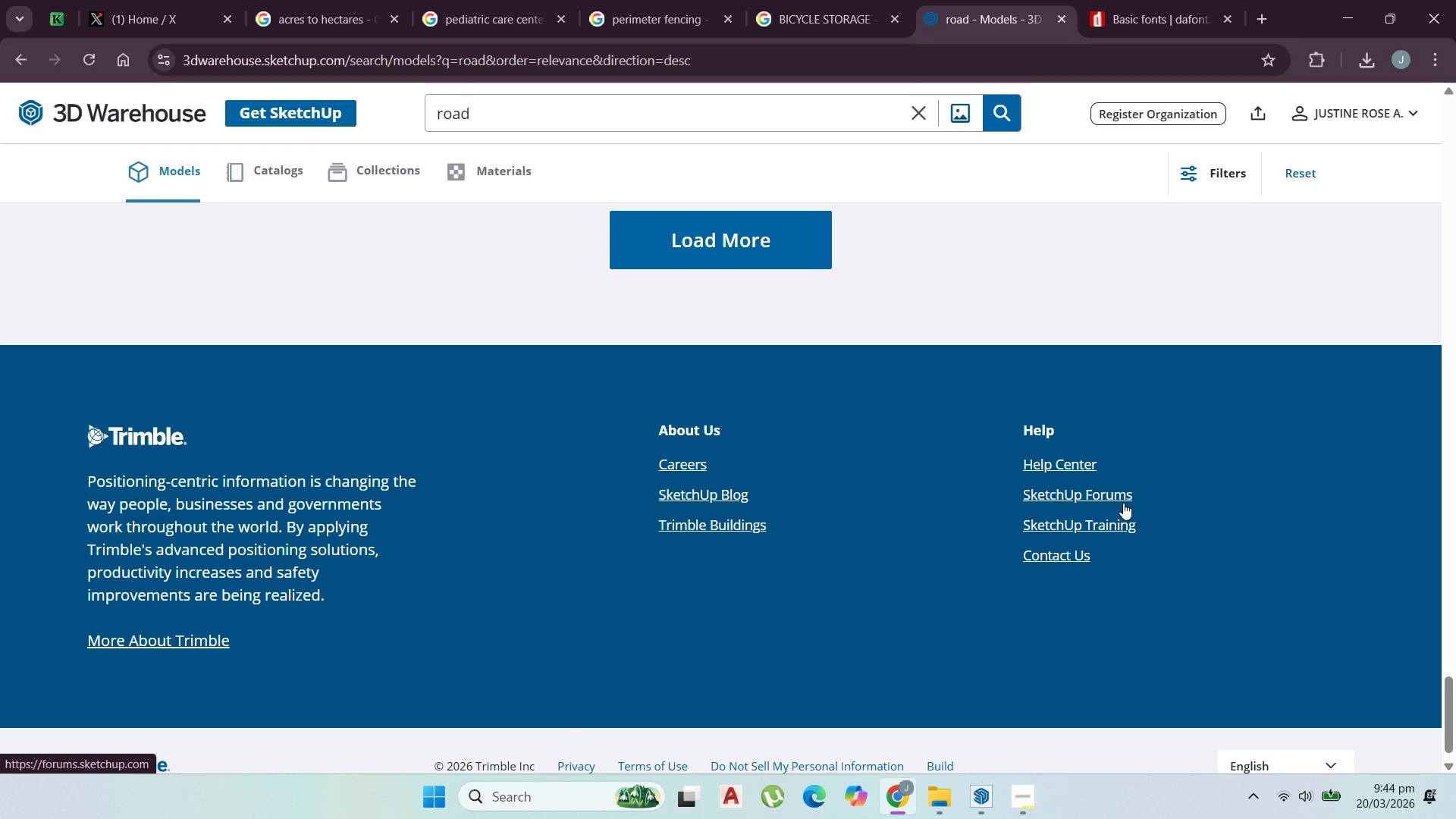 
scroll: coordinate [1124, 503], scroll_direction: up, amount: 2.0
 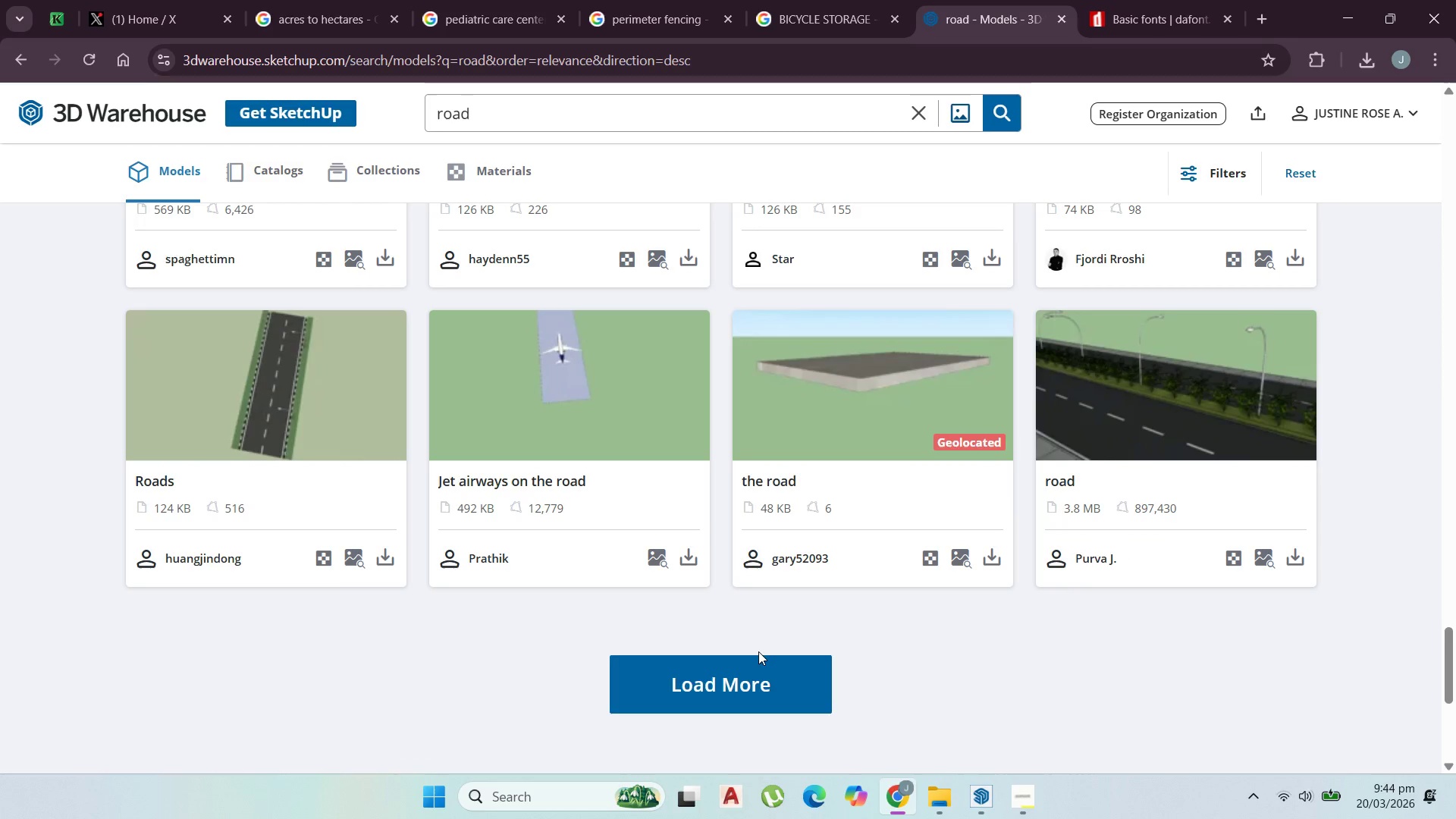 
left_click([765, 667])
 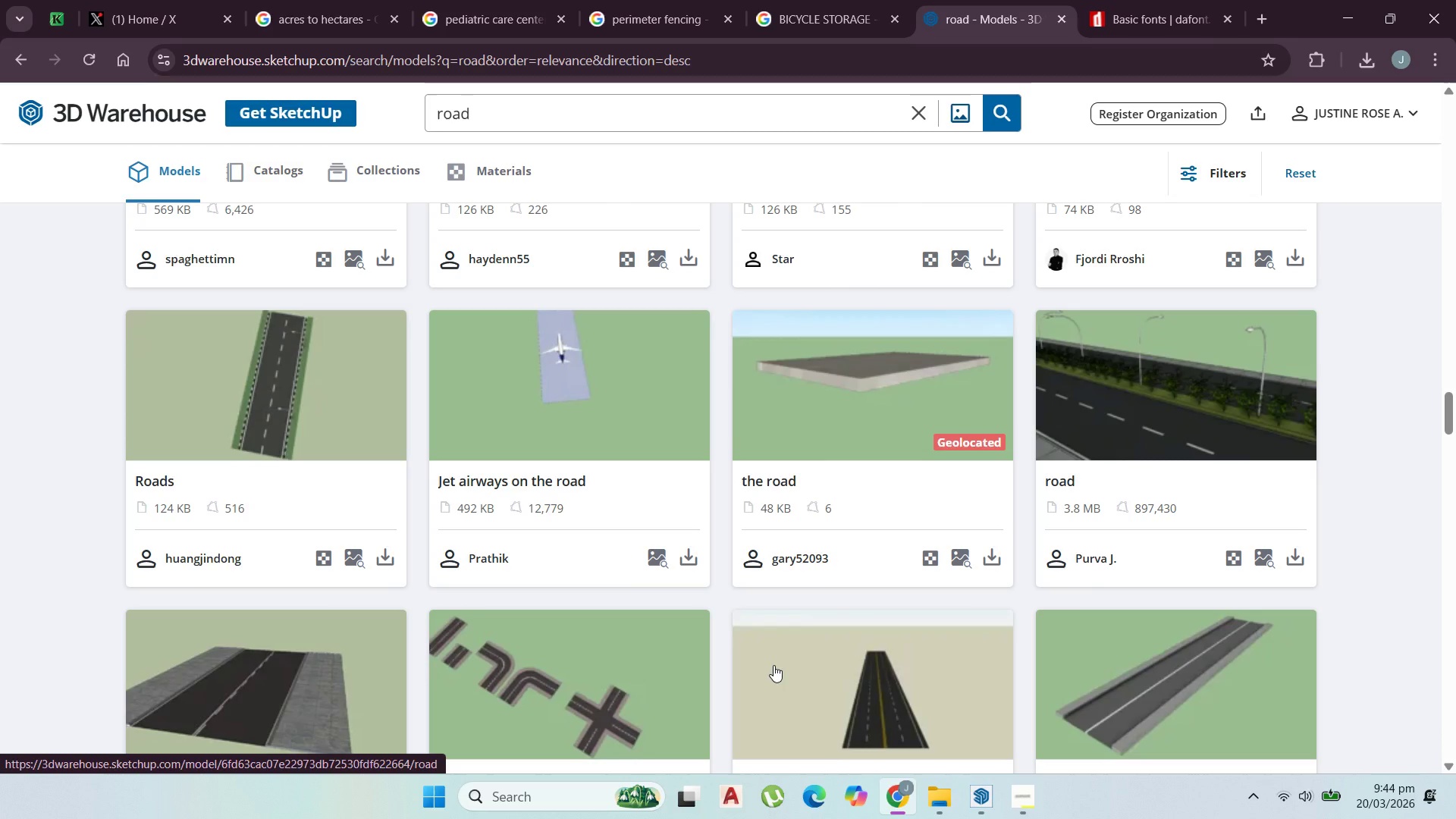 
wait(6.27)
 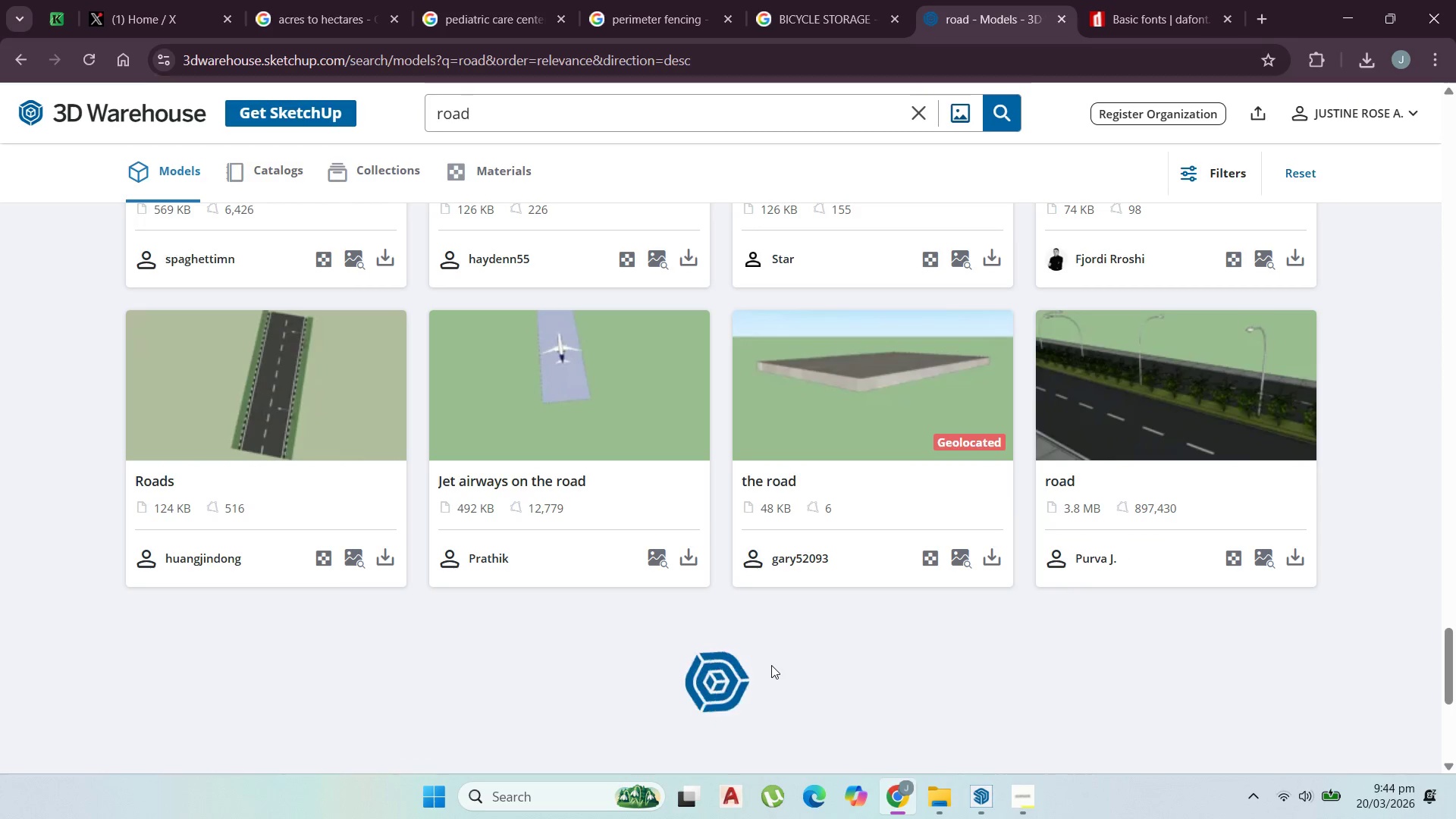 
scroll: coordinate [774, 665], scroll_direction: down, amount: 4.0
 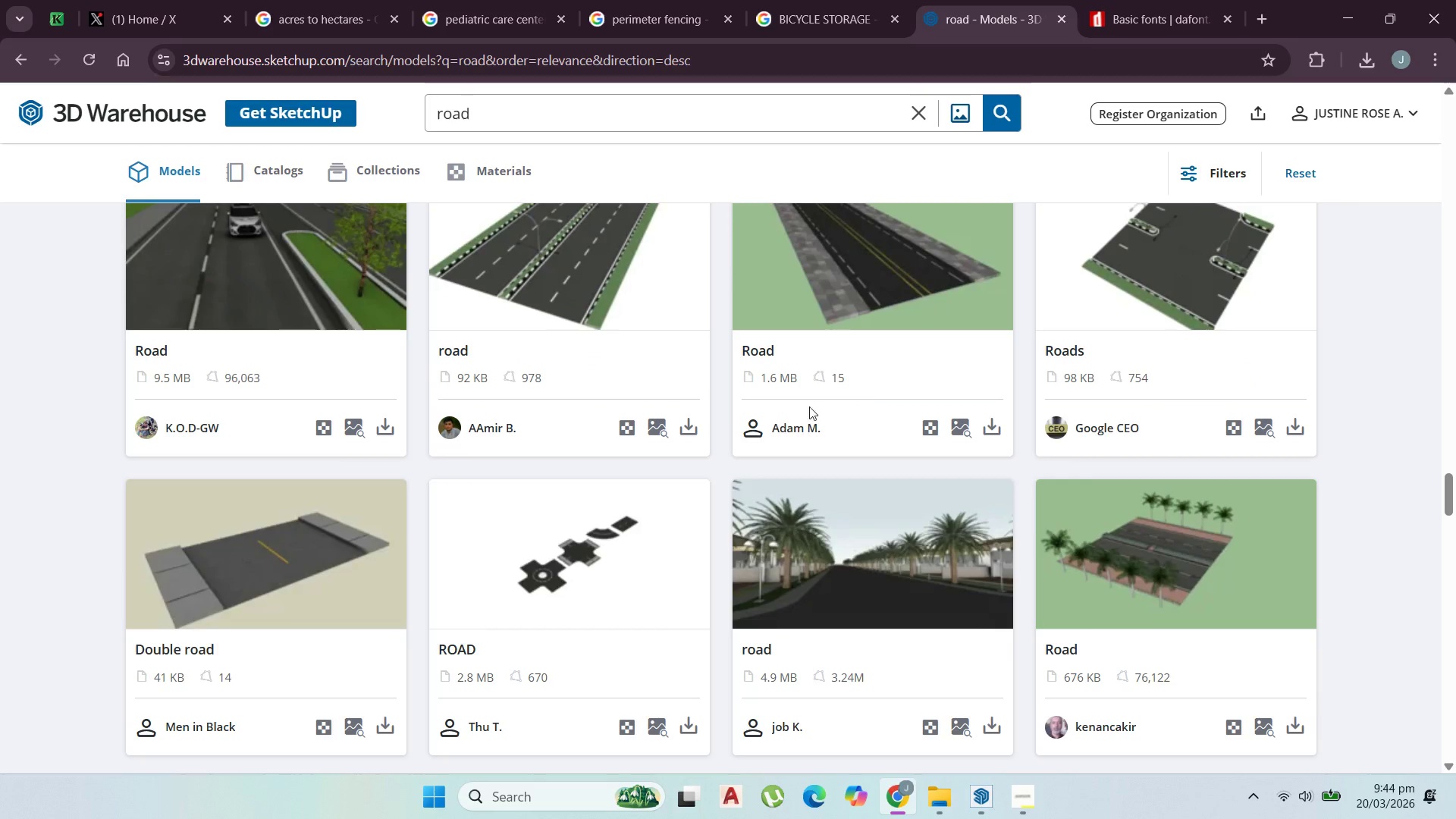 
left_click_drag(start_coordinate=[618, 118], to_coordinate=[247, 67])
 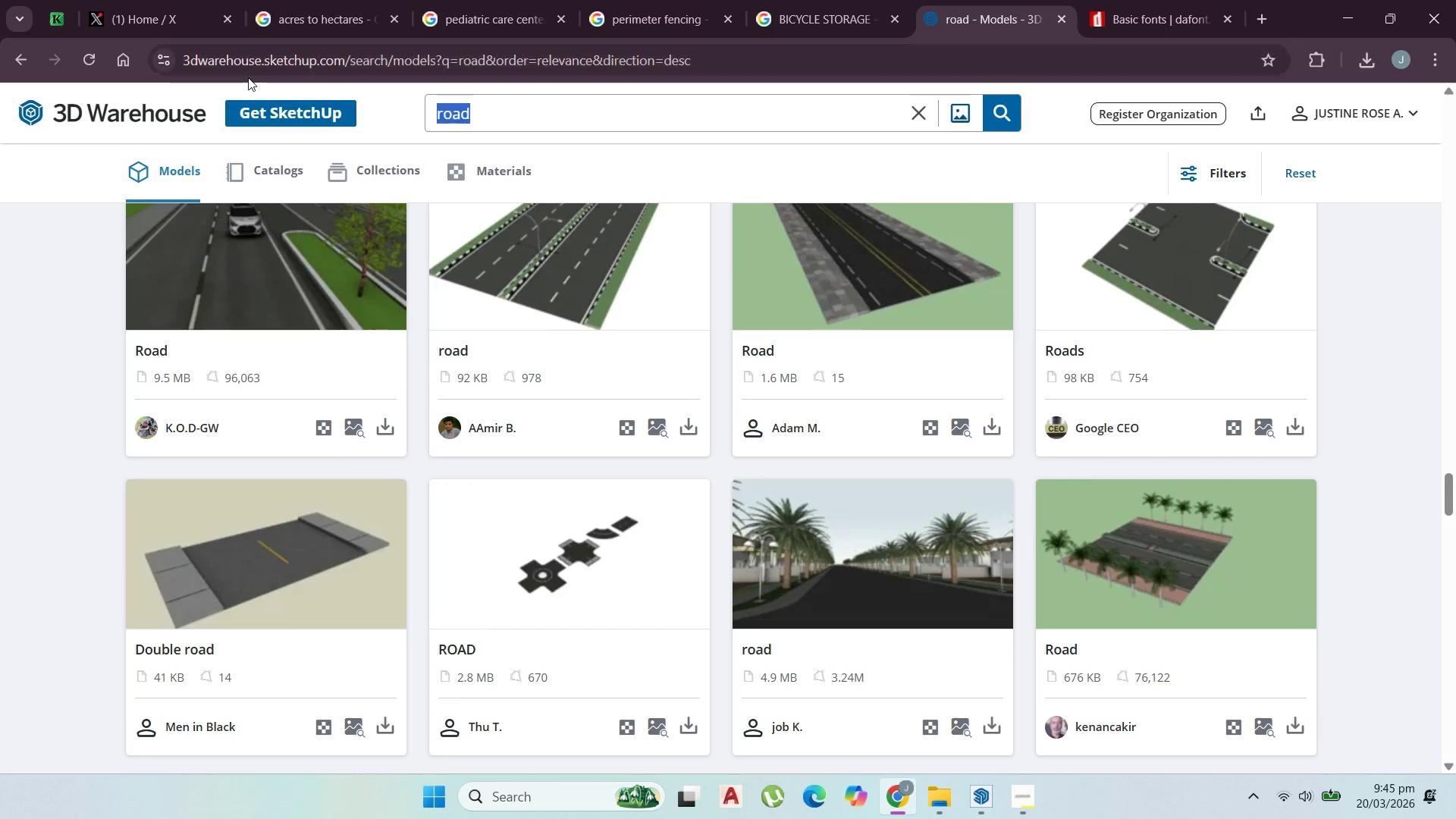 
type(street)
 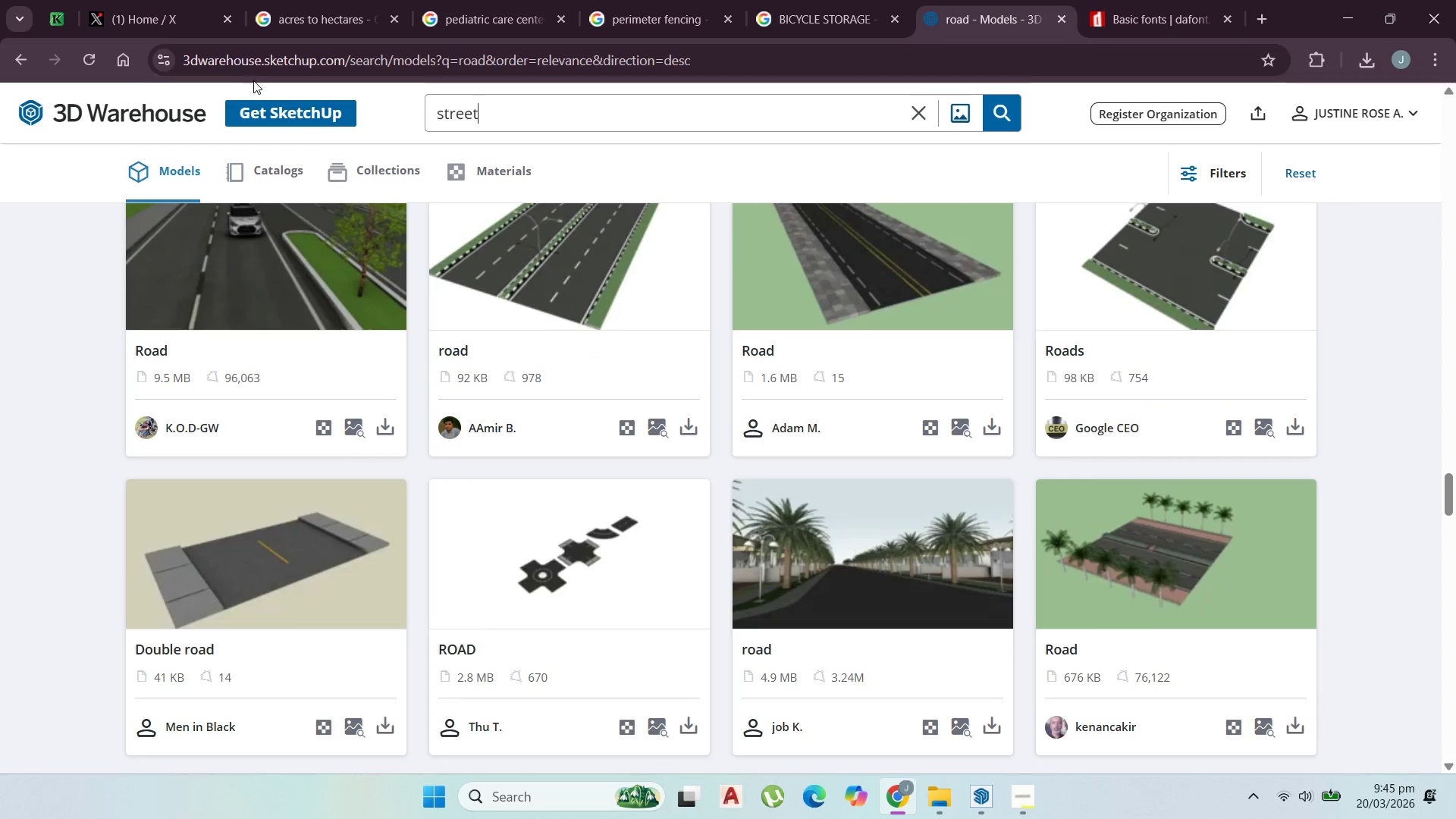 
key(Enter)
 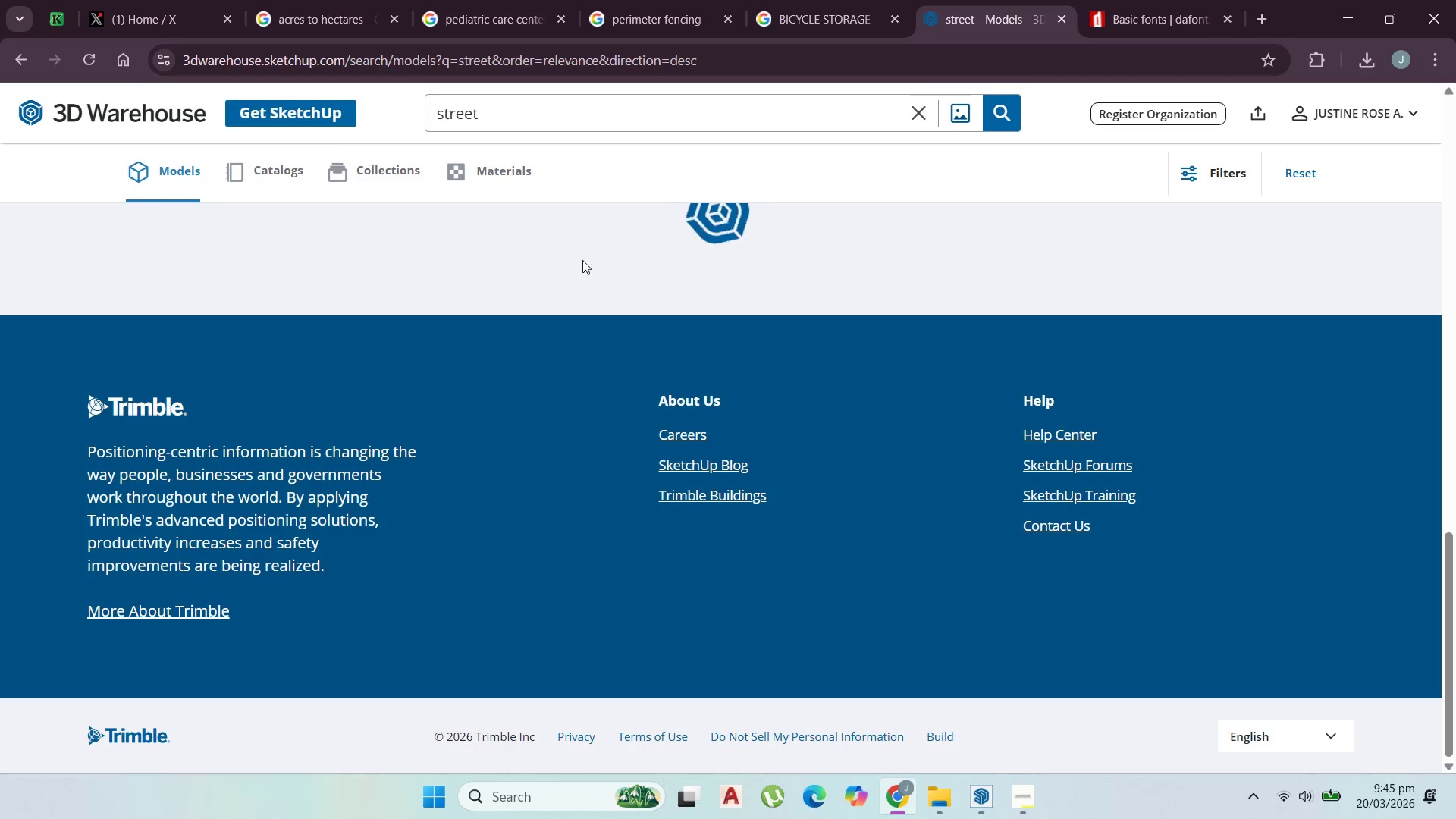 
scroll: coordinate [707, 323], scroll_direction: up, amount: 58.0
 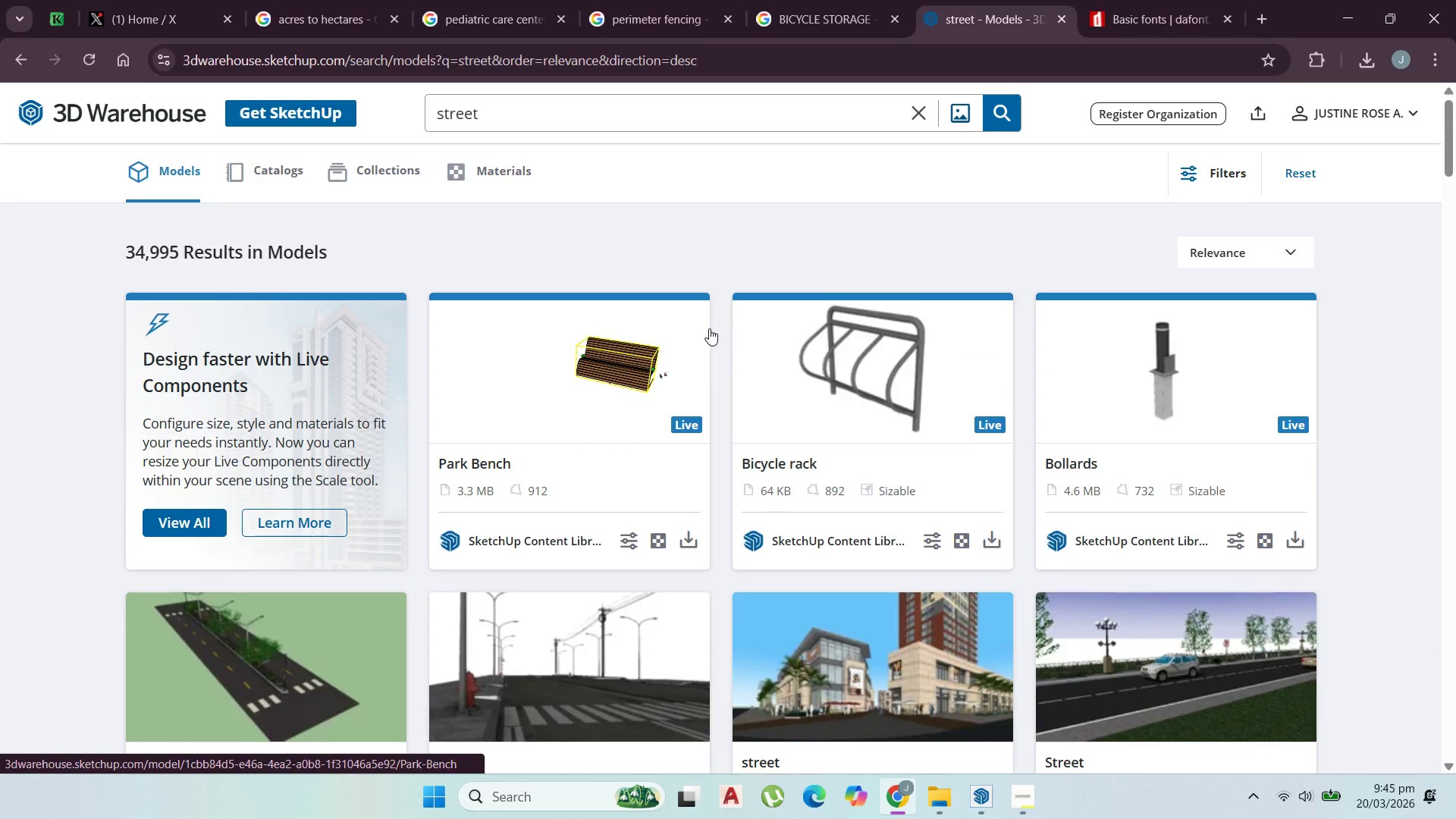 
scroll: coordinate [709, 342], scroll_direction: down, amount: 5.0
 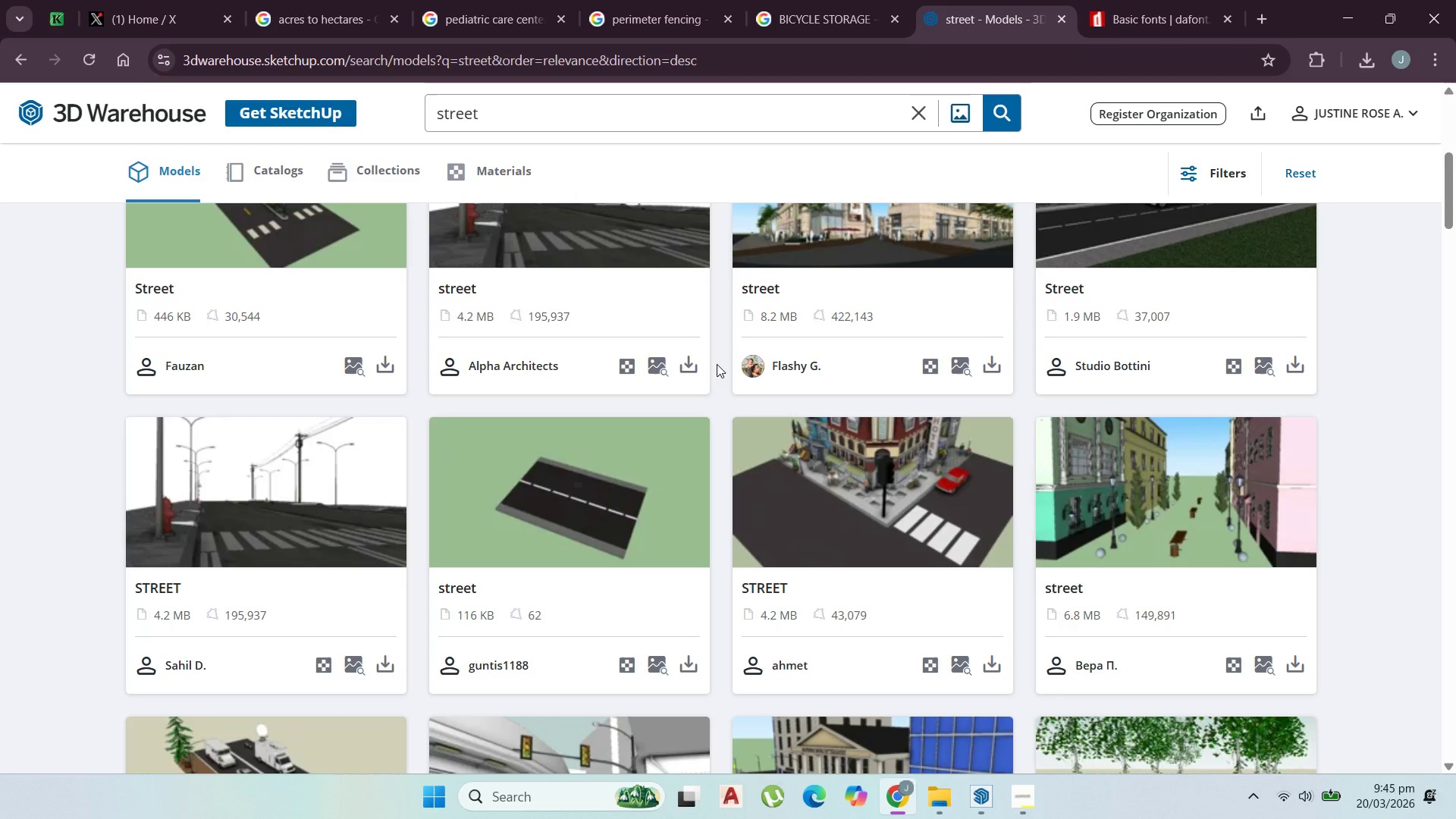 
wait(10.31)
 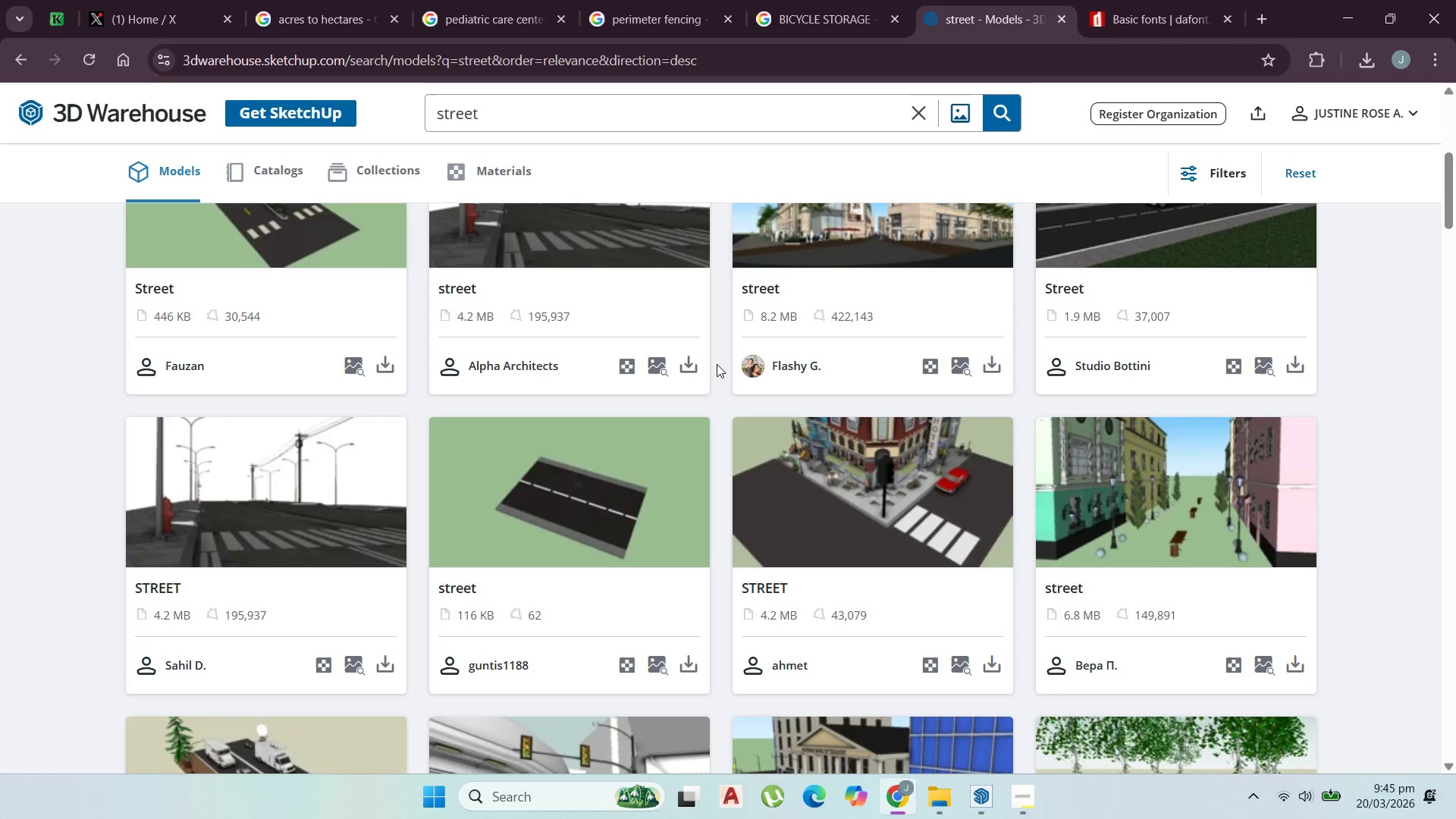 
scroll: coordinate [614, 456], scroll_direction: none, amount: 0.0
 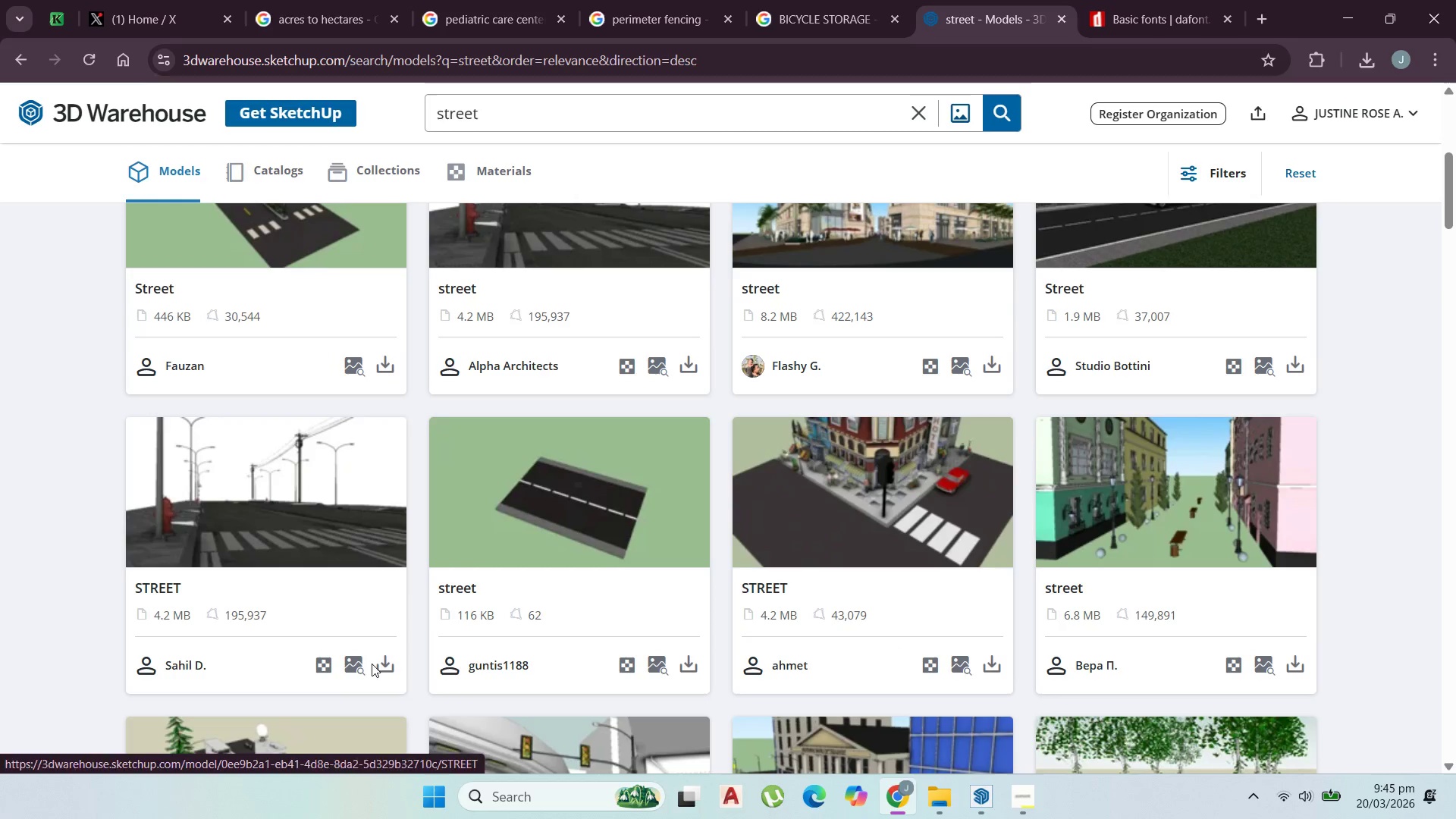 
left_click([388, 664])
 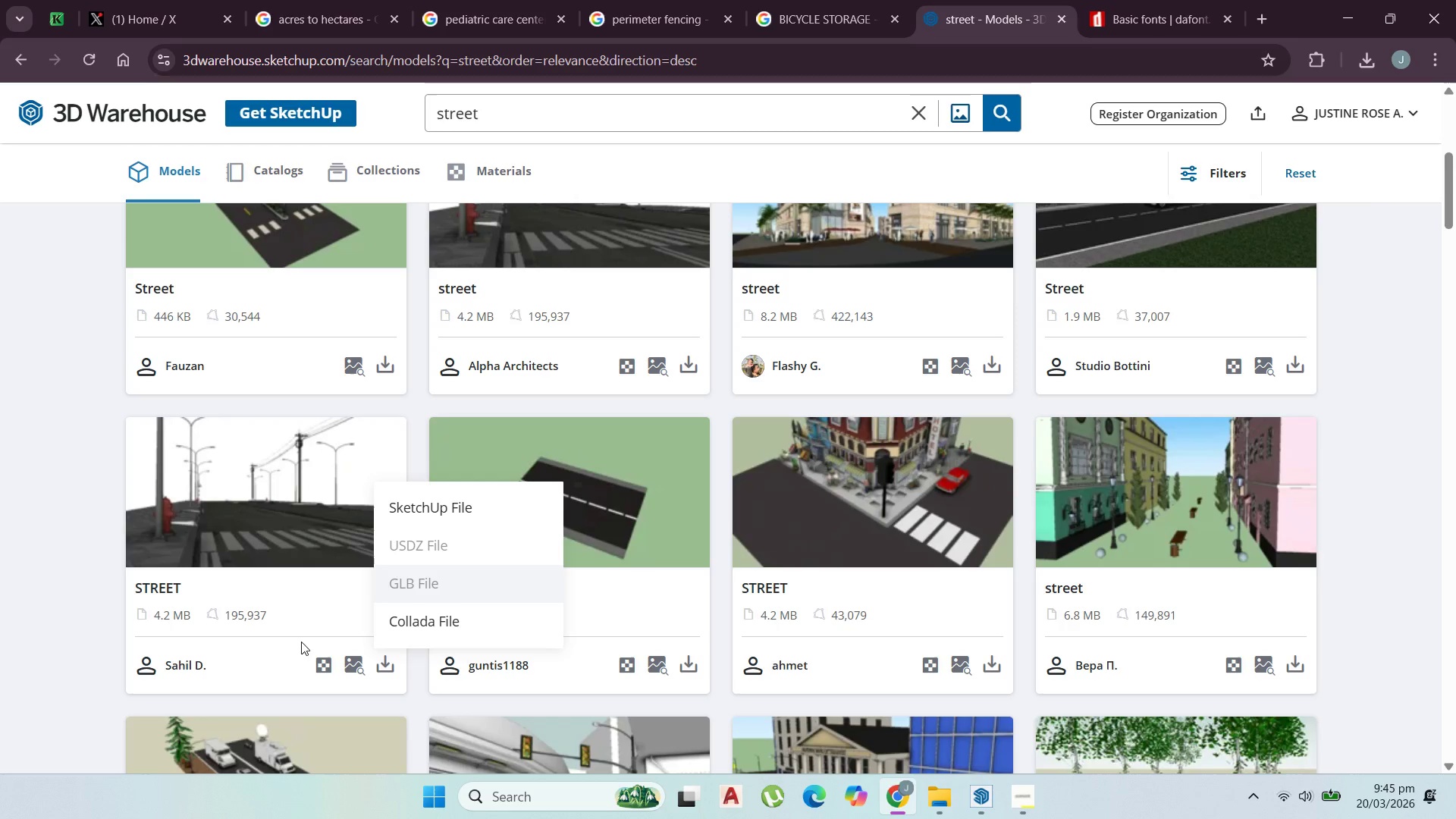 
left_click([383, 668])
 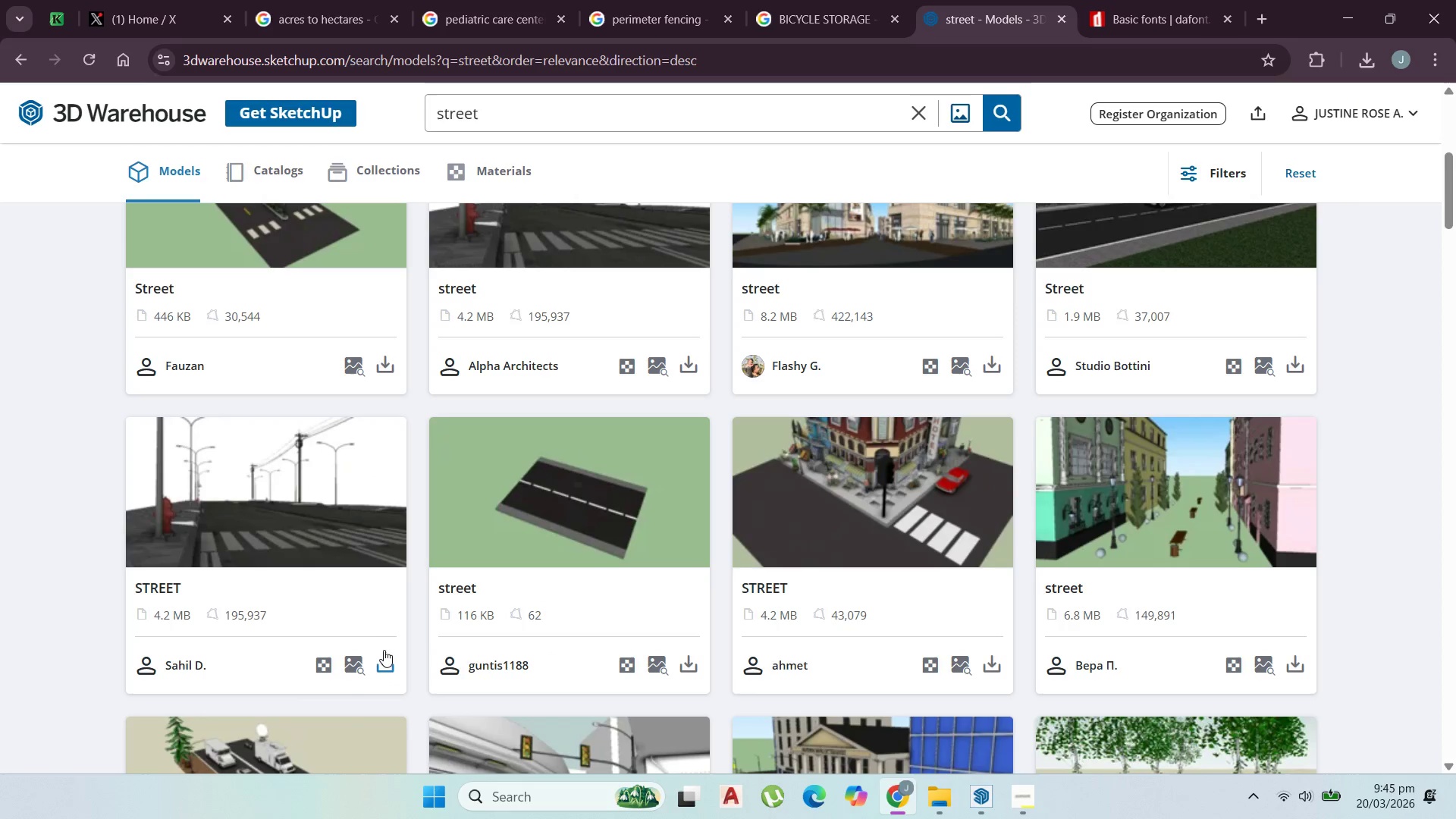 
left_click([384, 654])
 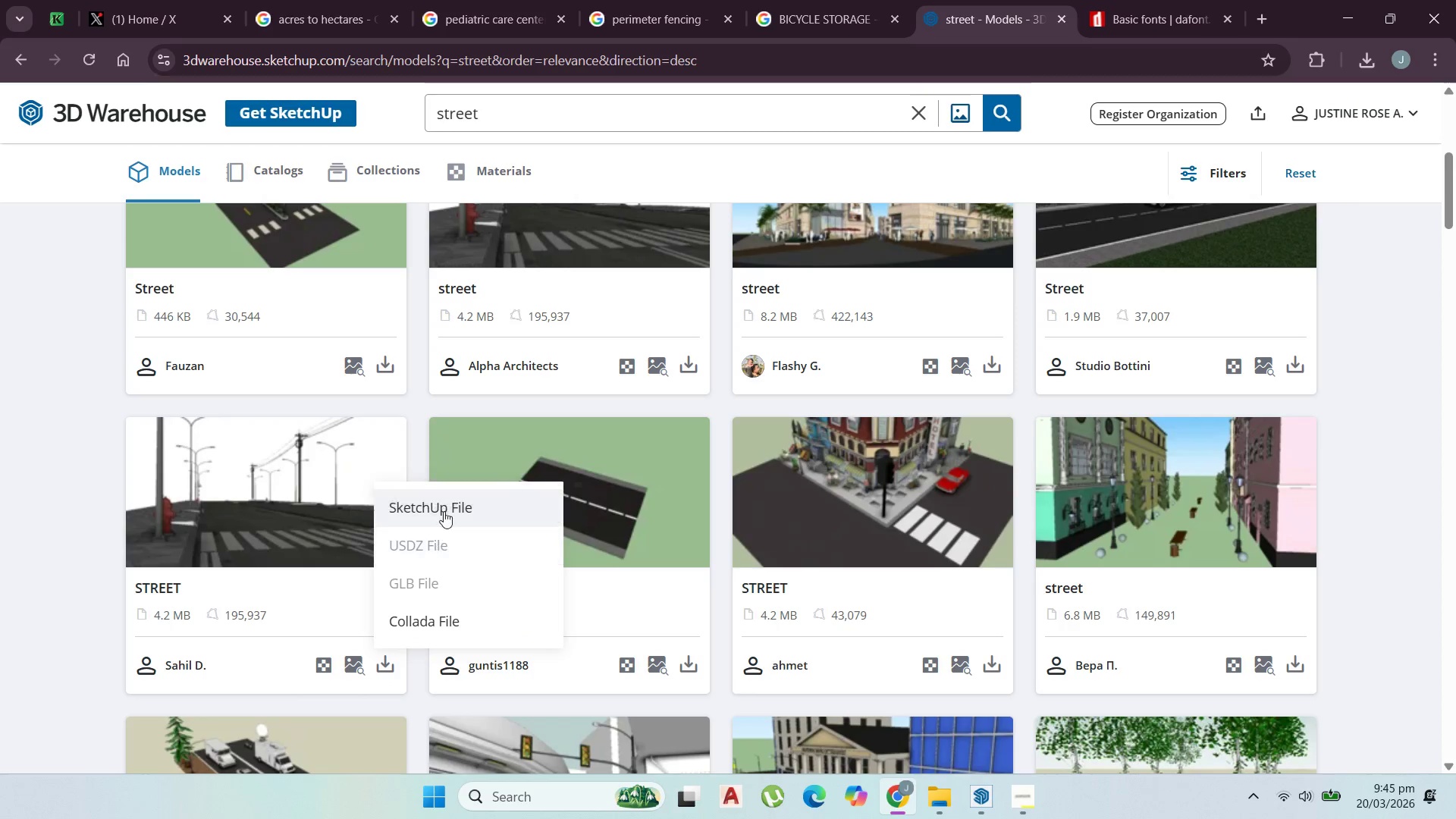 
left_click([444, 508])
 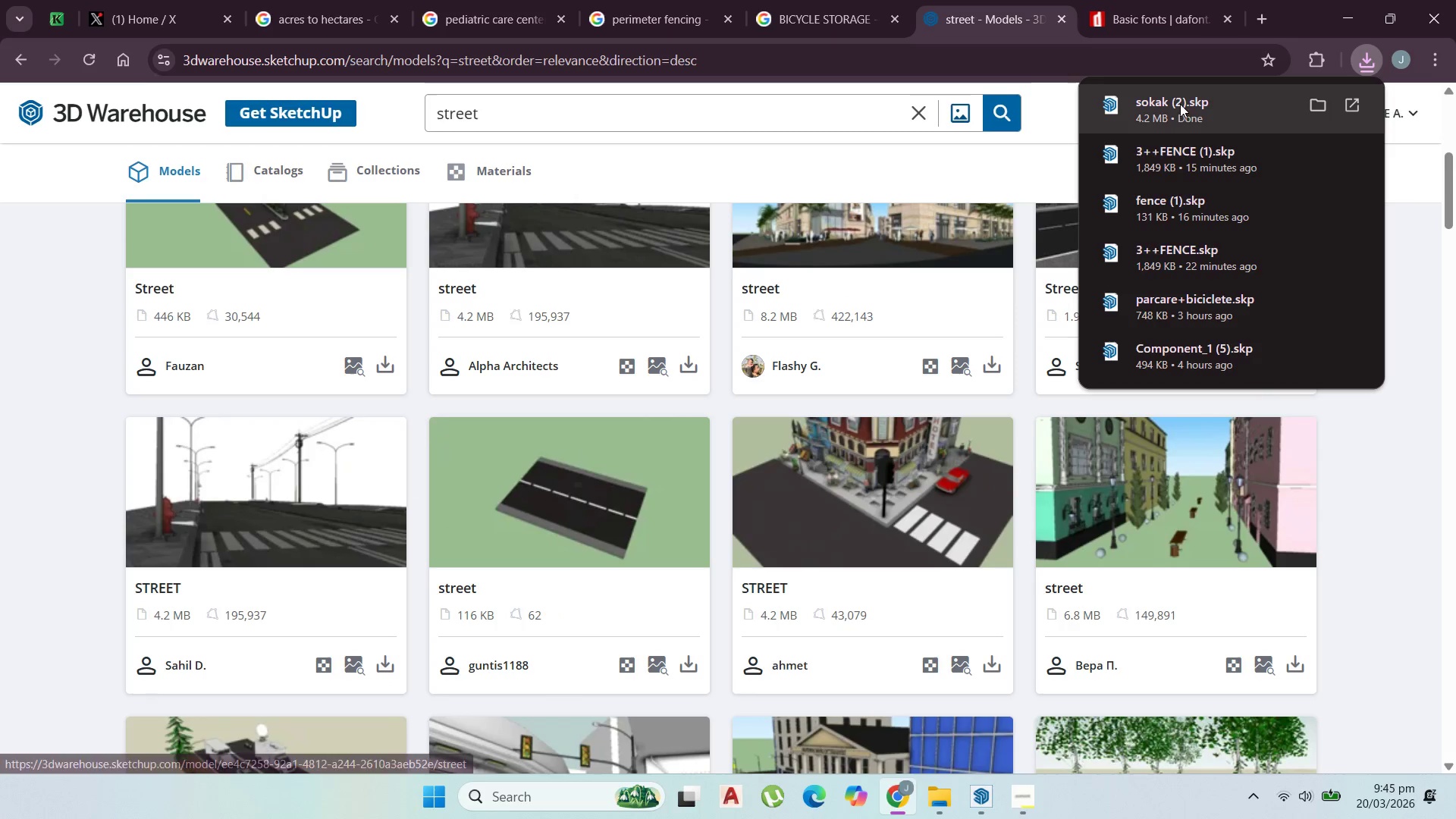 
left_click([1214, 115])
 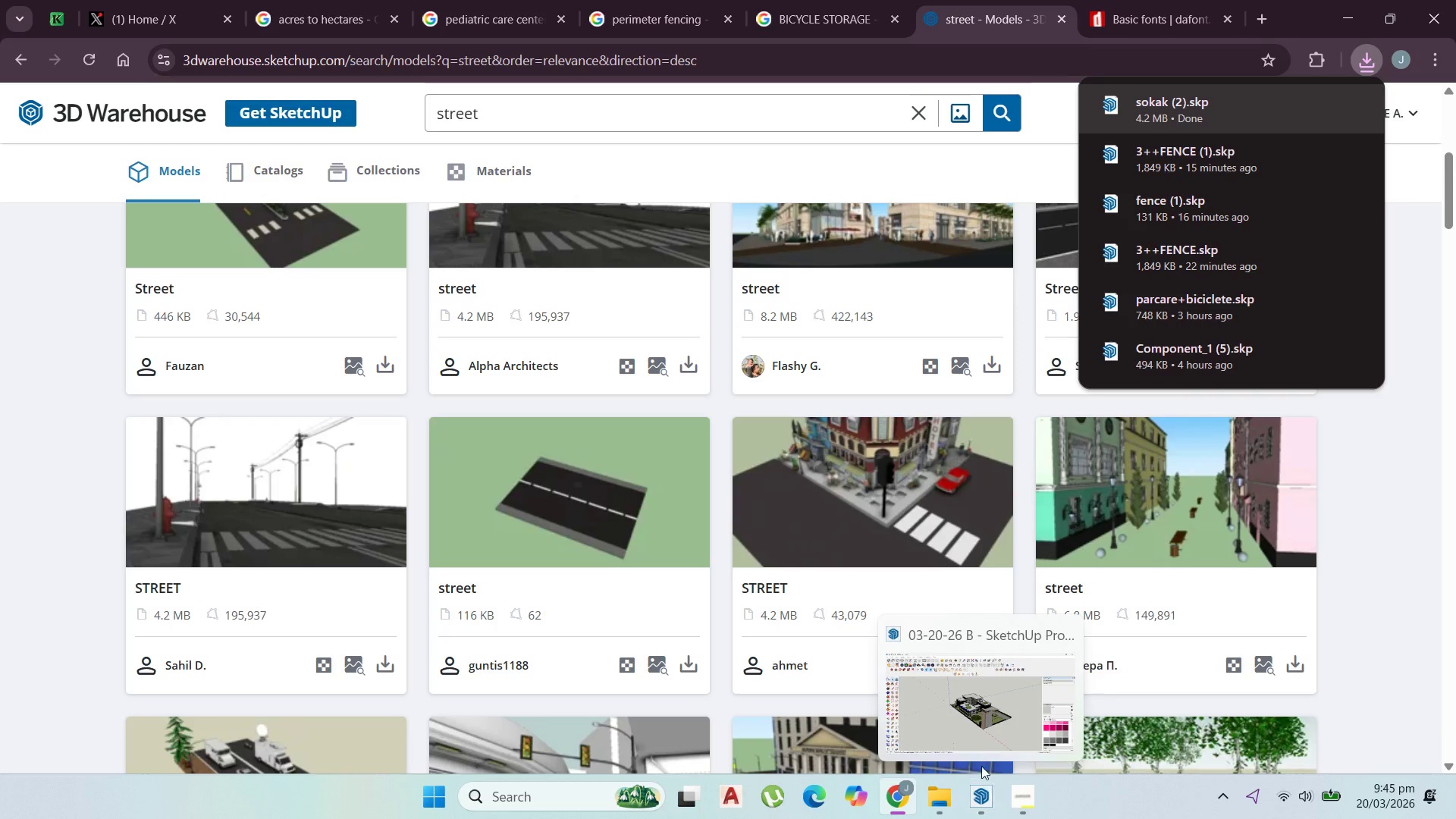 
left_click([993, 730])
 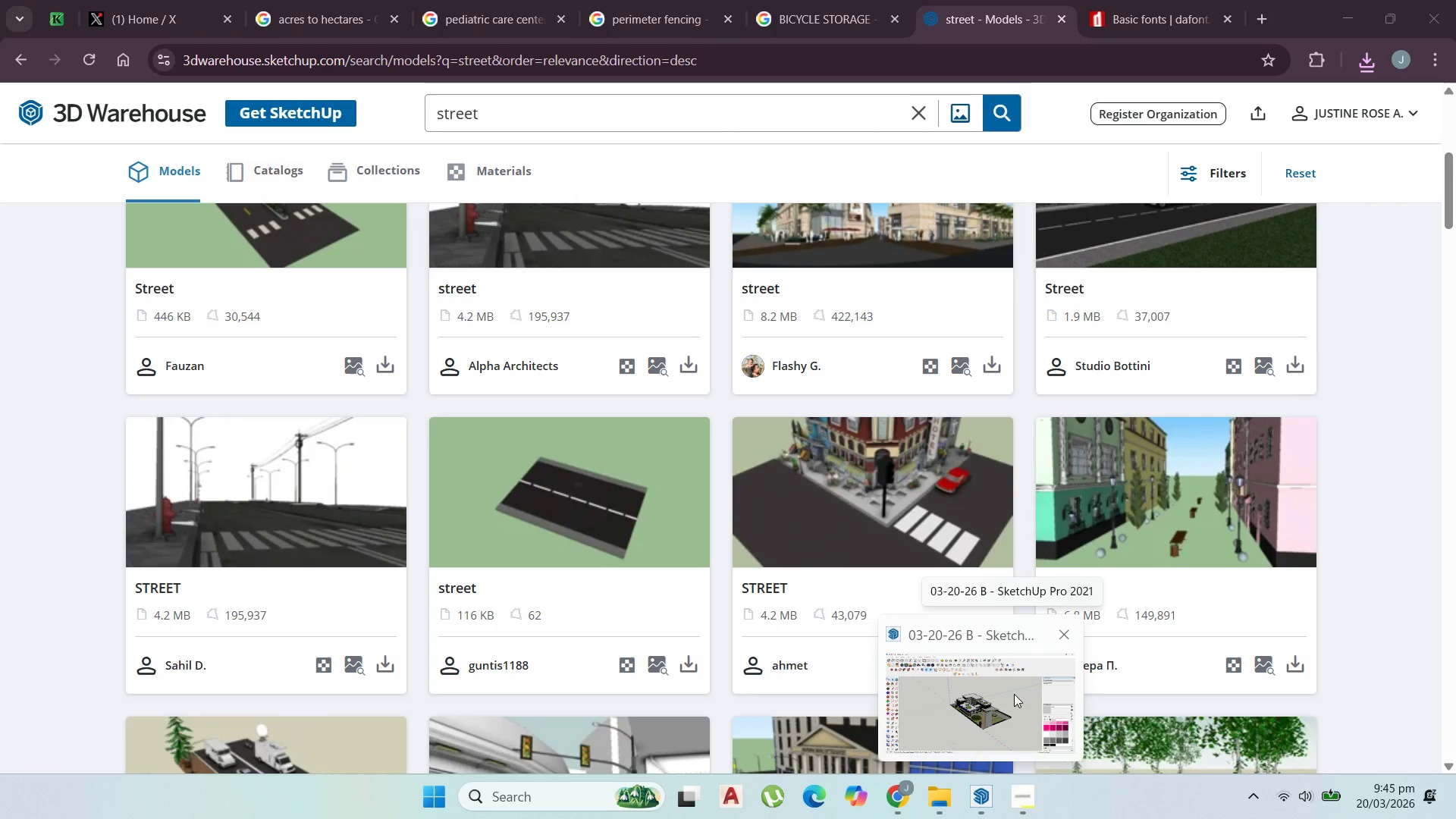 
left_click([1014, 690])
 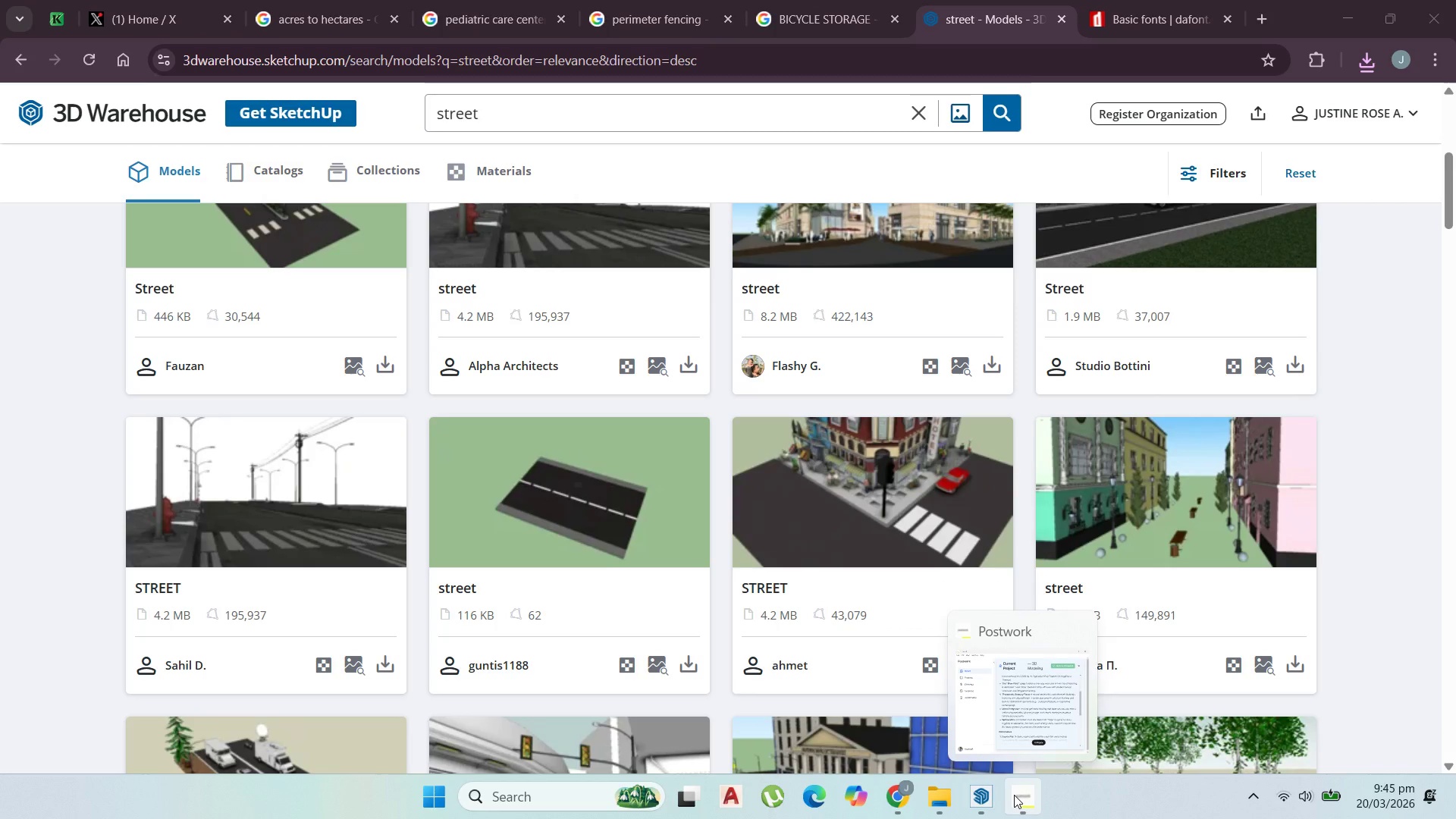 
left_click([1014, 795])